 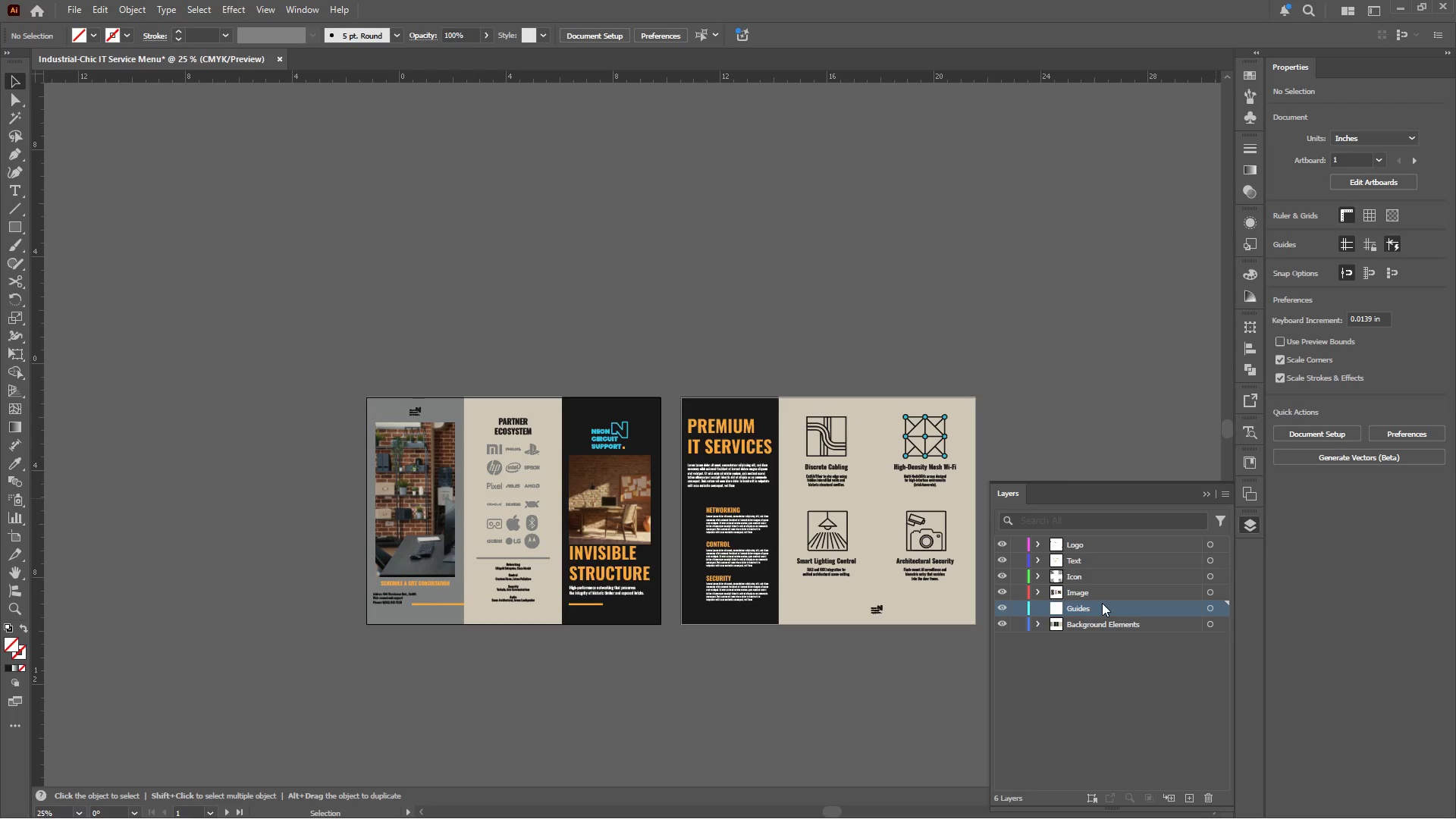 
key(Control+Shift+V)
 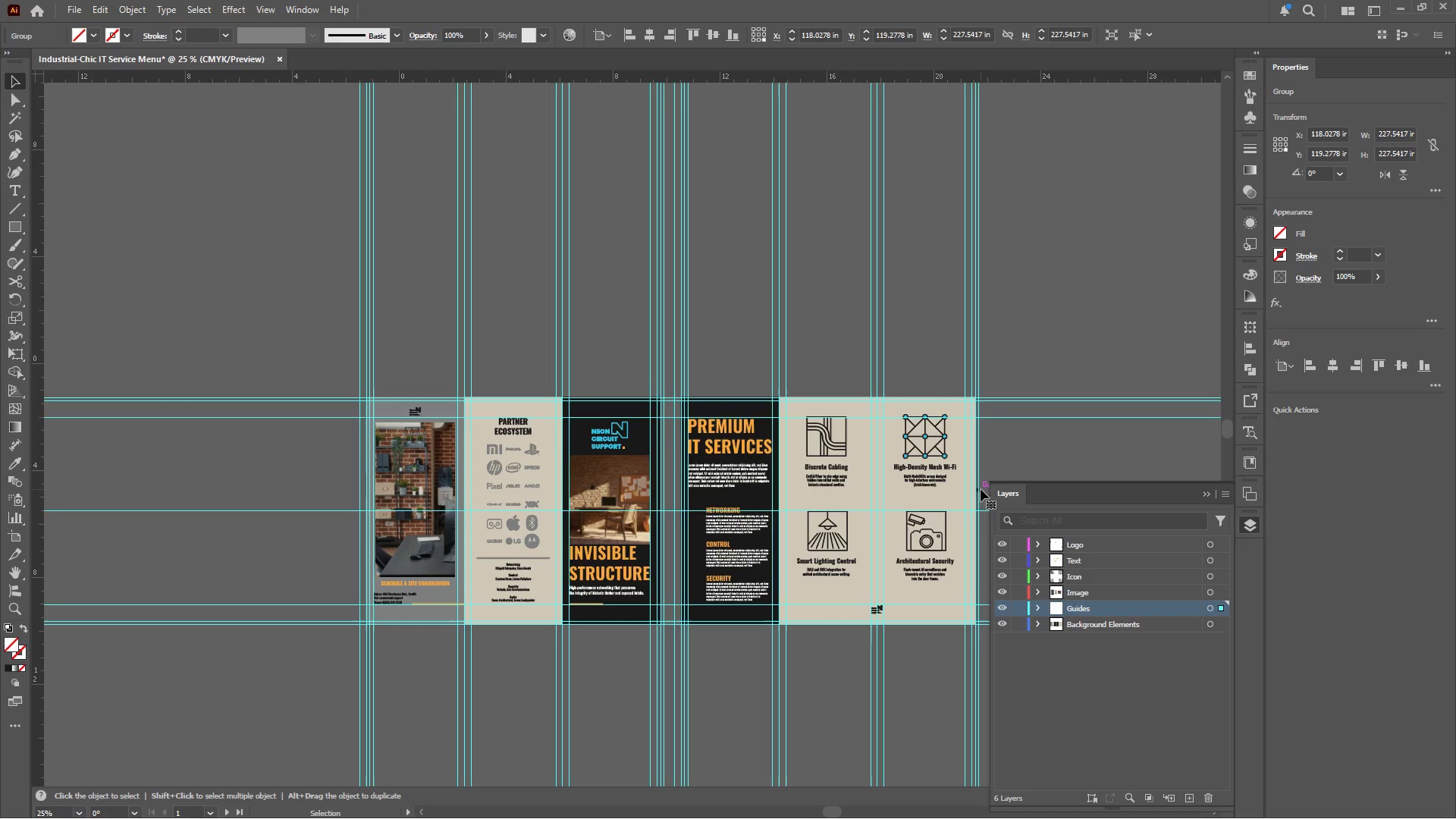 
left_click([1005, 607])
 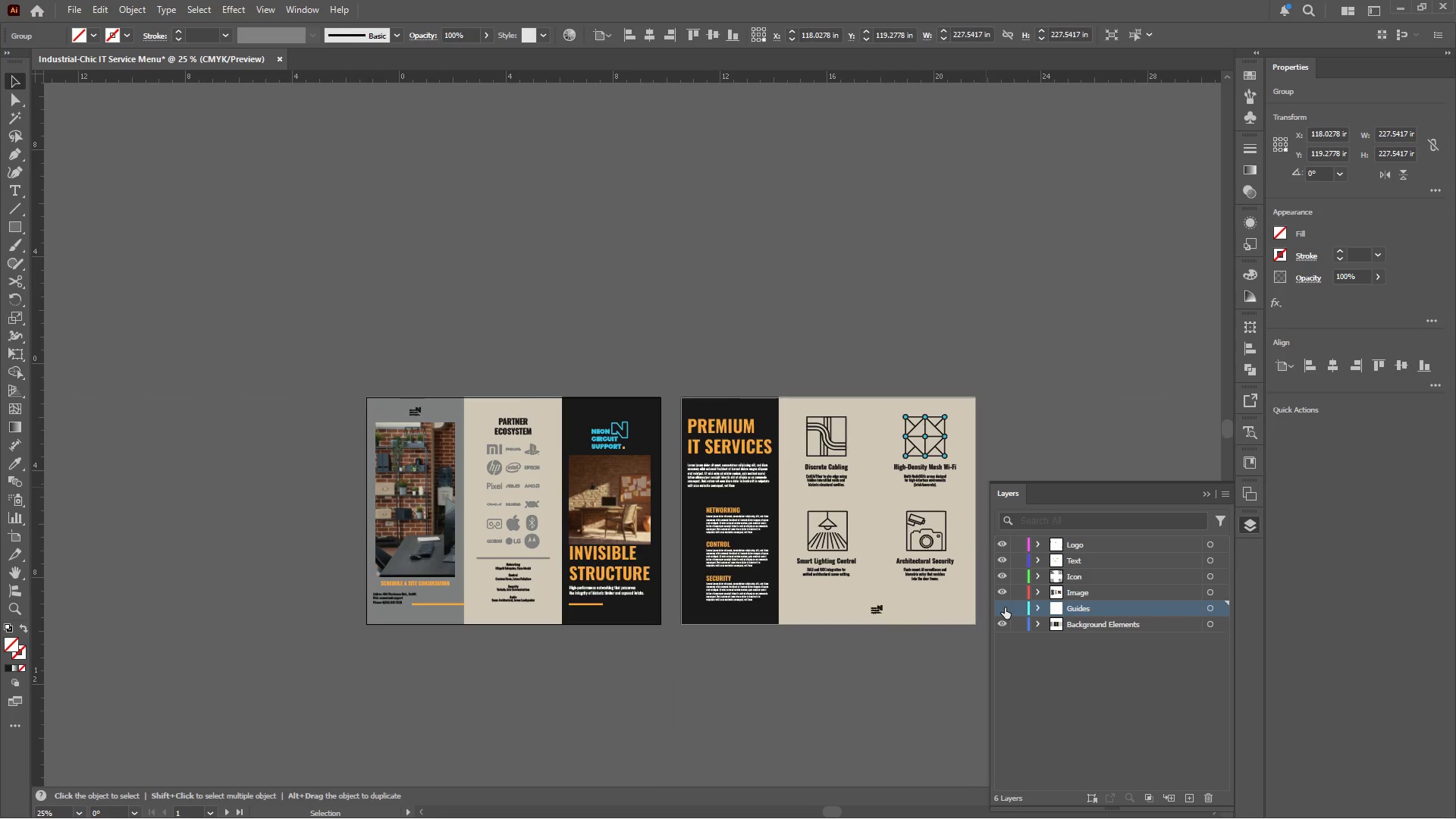 
left_click([1005, 607])
 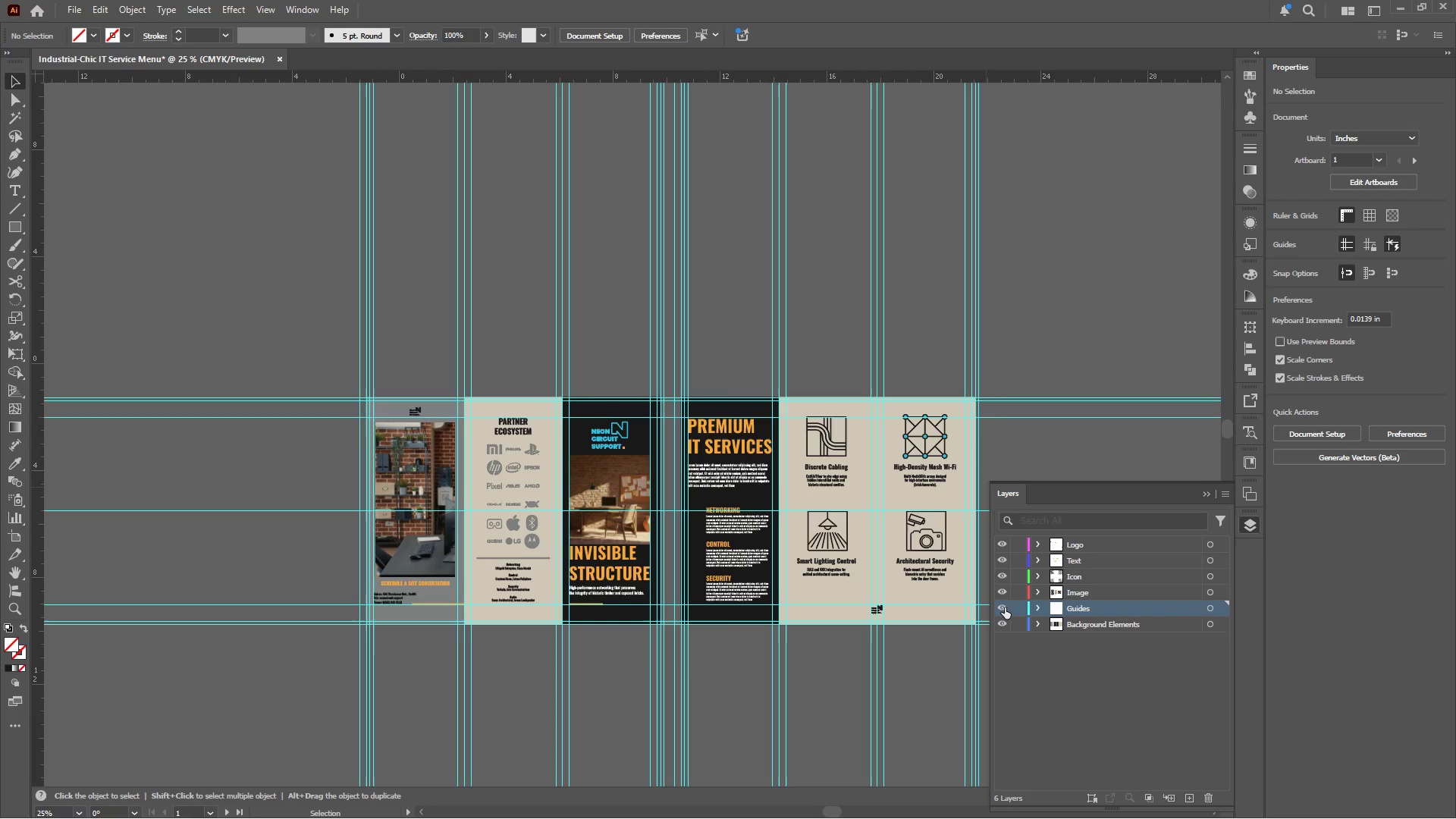 
left_click([1005, 607])
 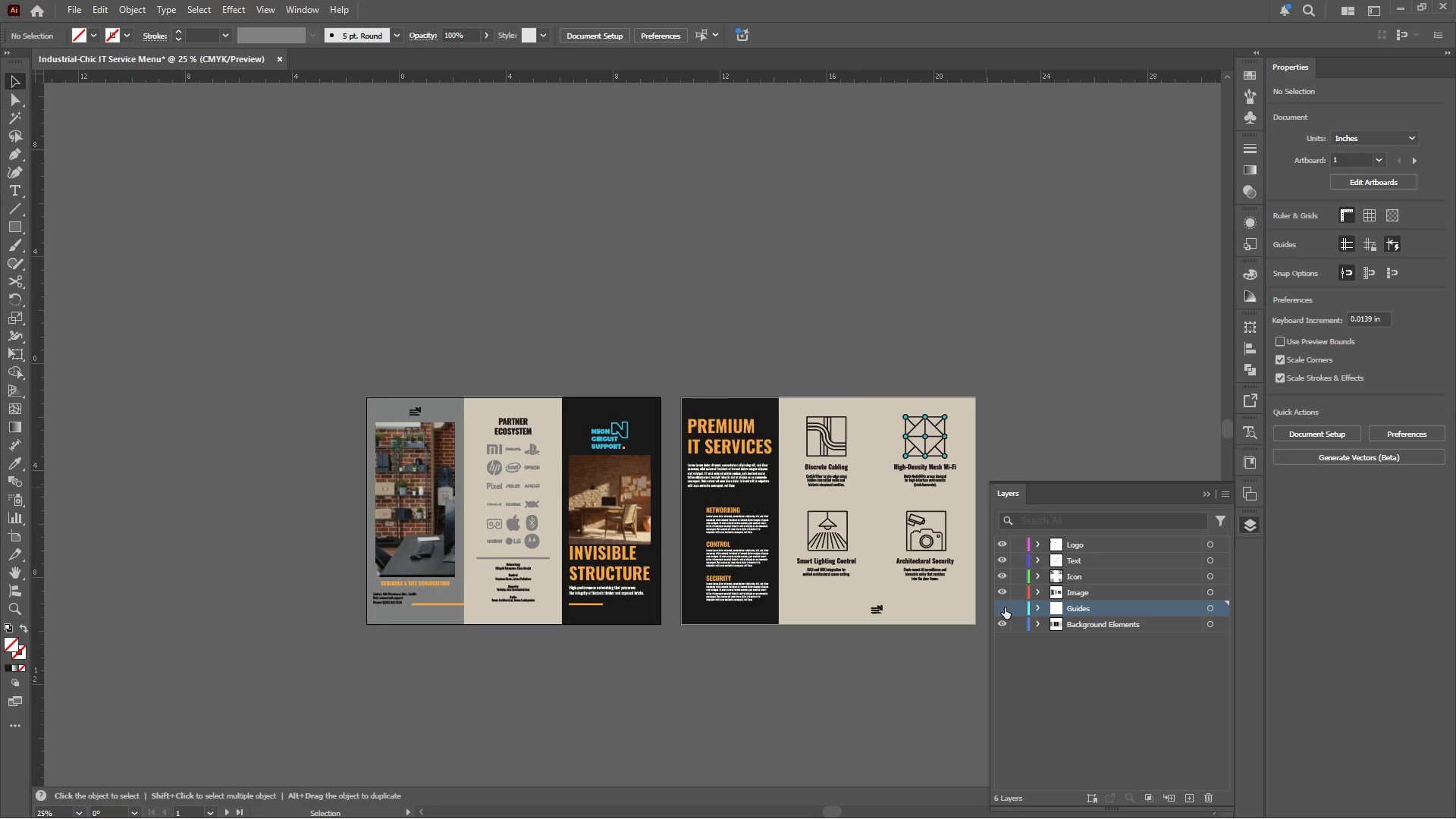 
left_click([1005, 607])
 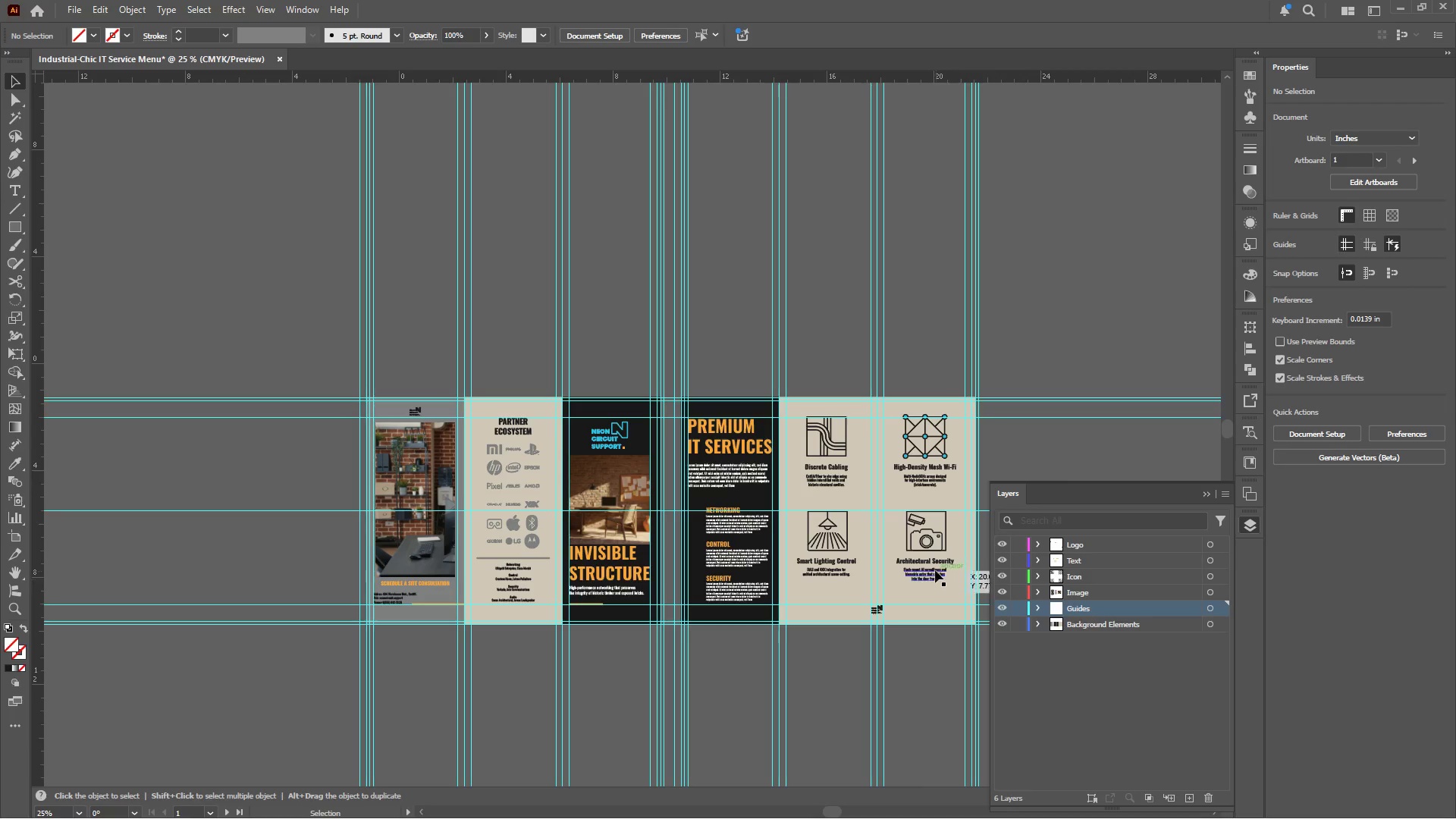 
left_click([932, 566])
 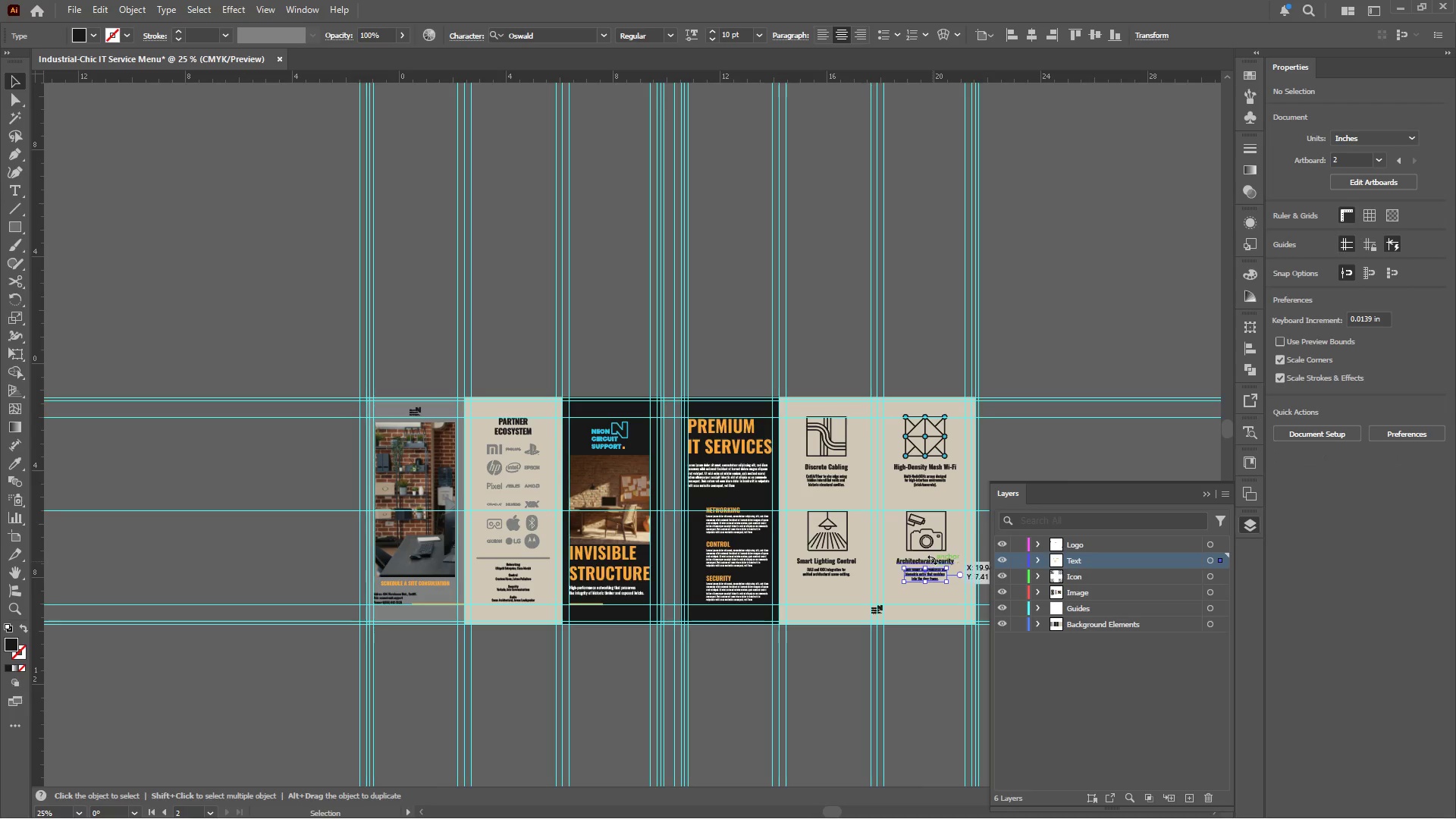 
hold_key(key=ShiftLeft, duration=1.3)
left_click([939, 561])
 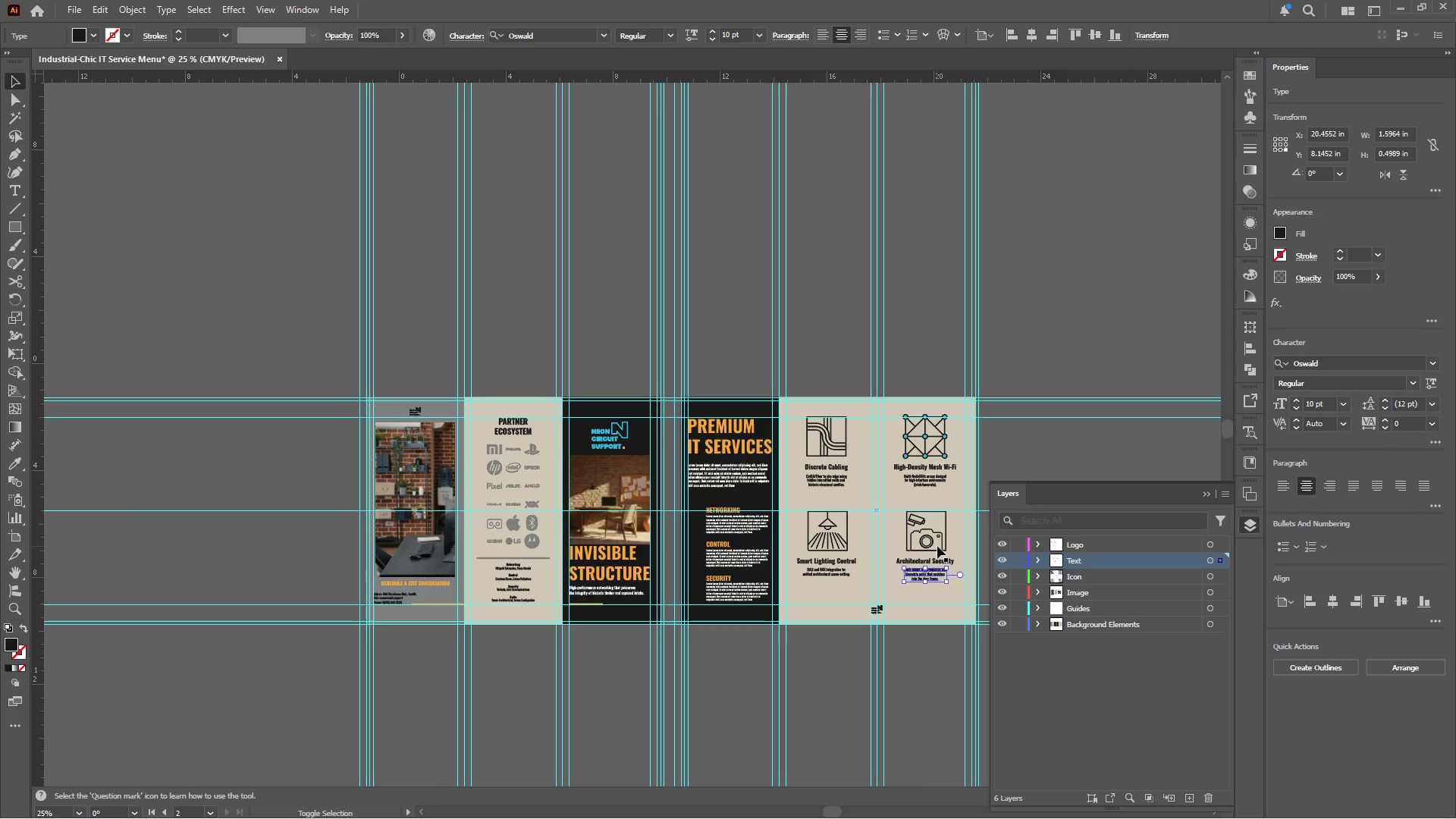 
hold_key(key=AltLeft, duration=0.31)
 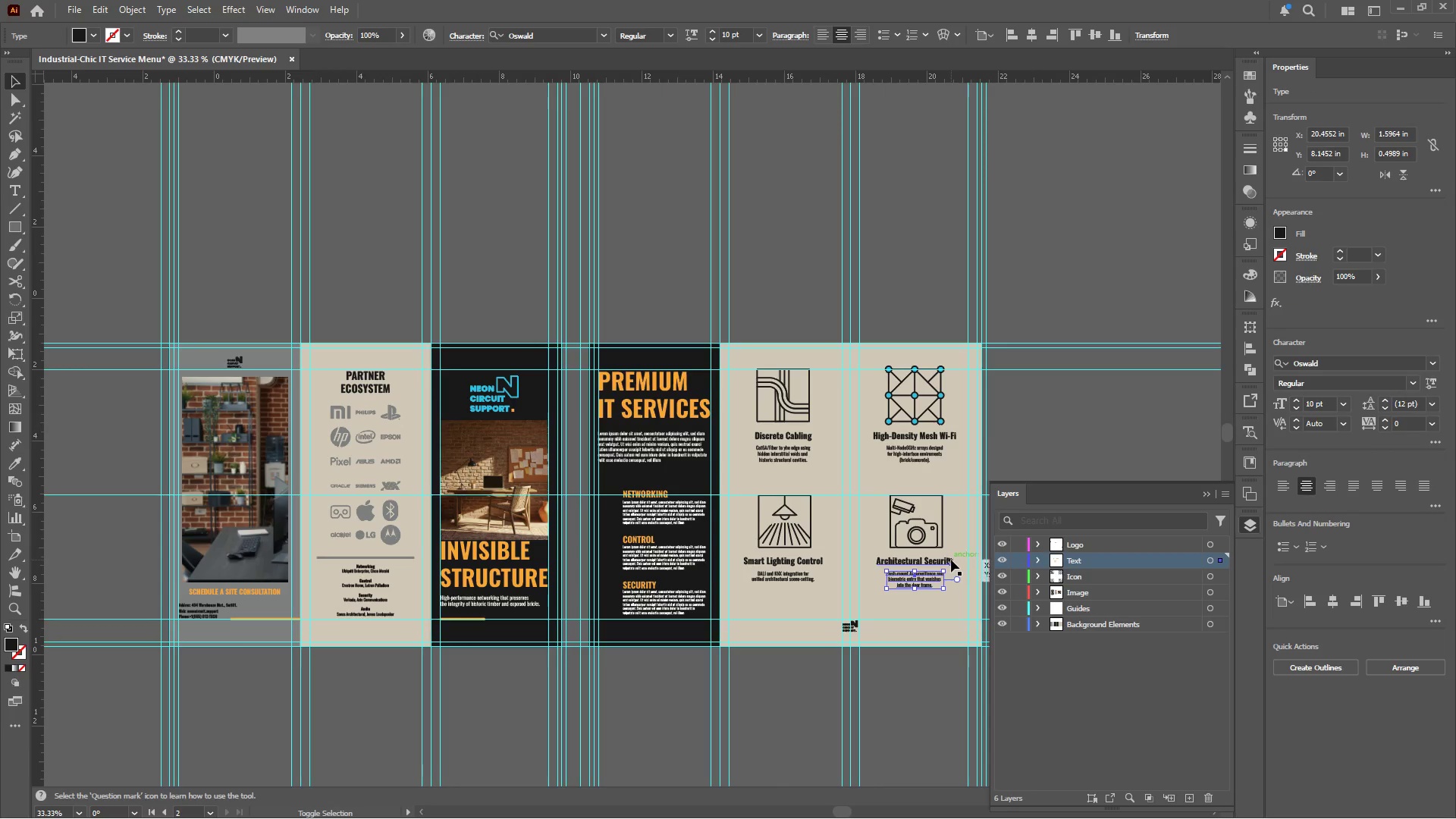 
hold_key(key=ShiftLeft, duration=10.03)
 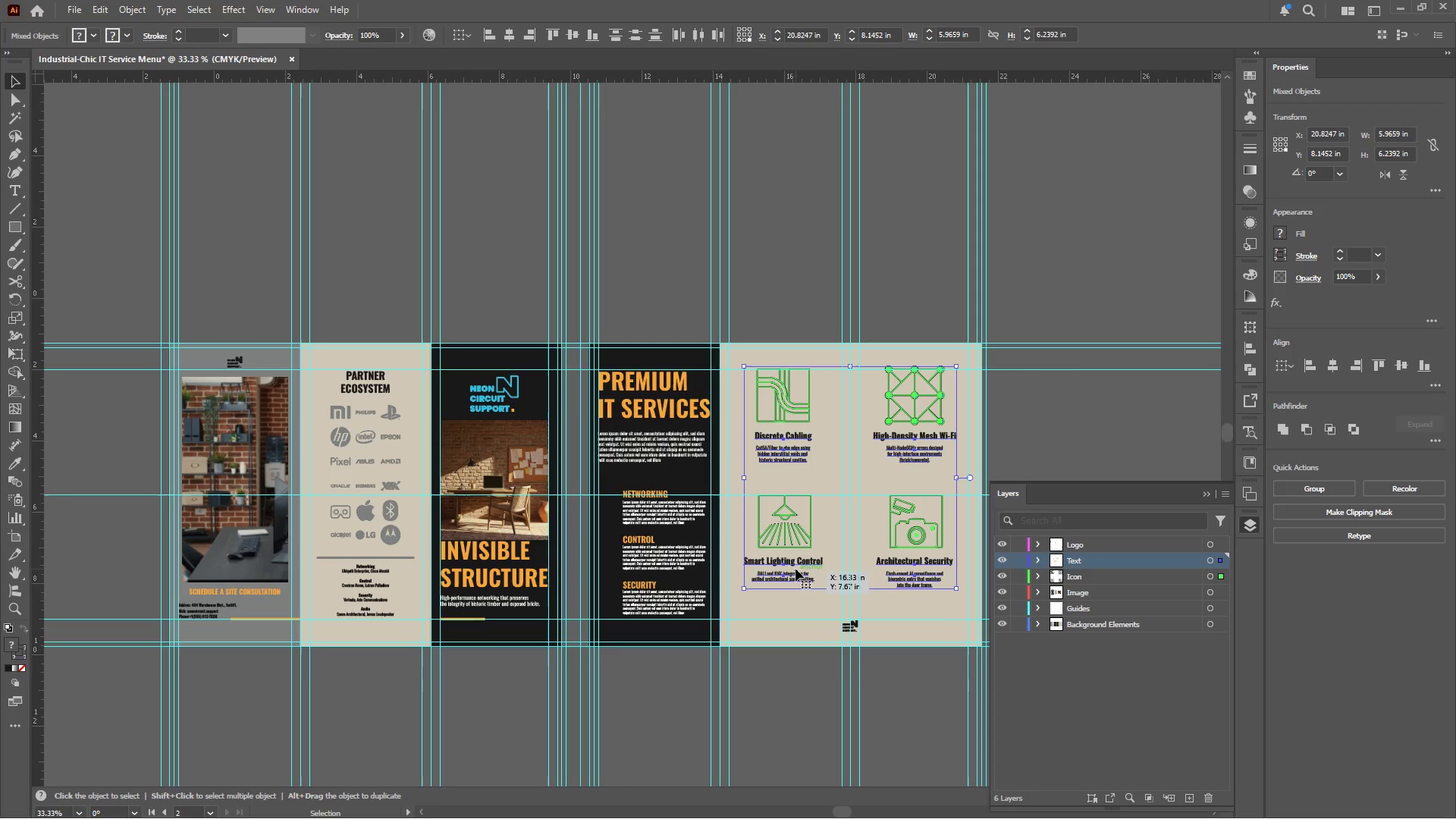 
scroll: coordinate [956, 560], scroll_direction: up, amount: 1.0
 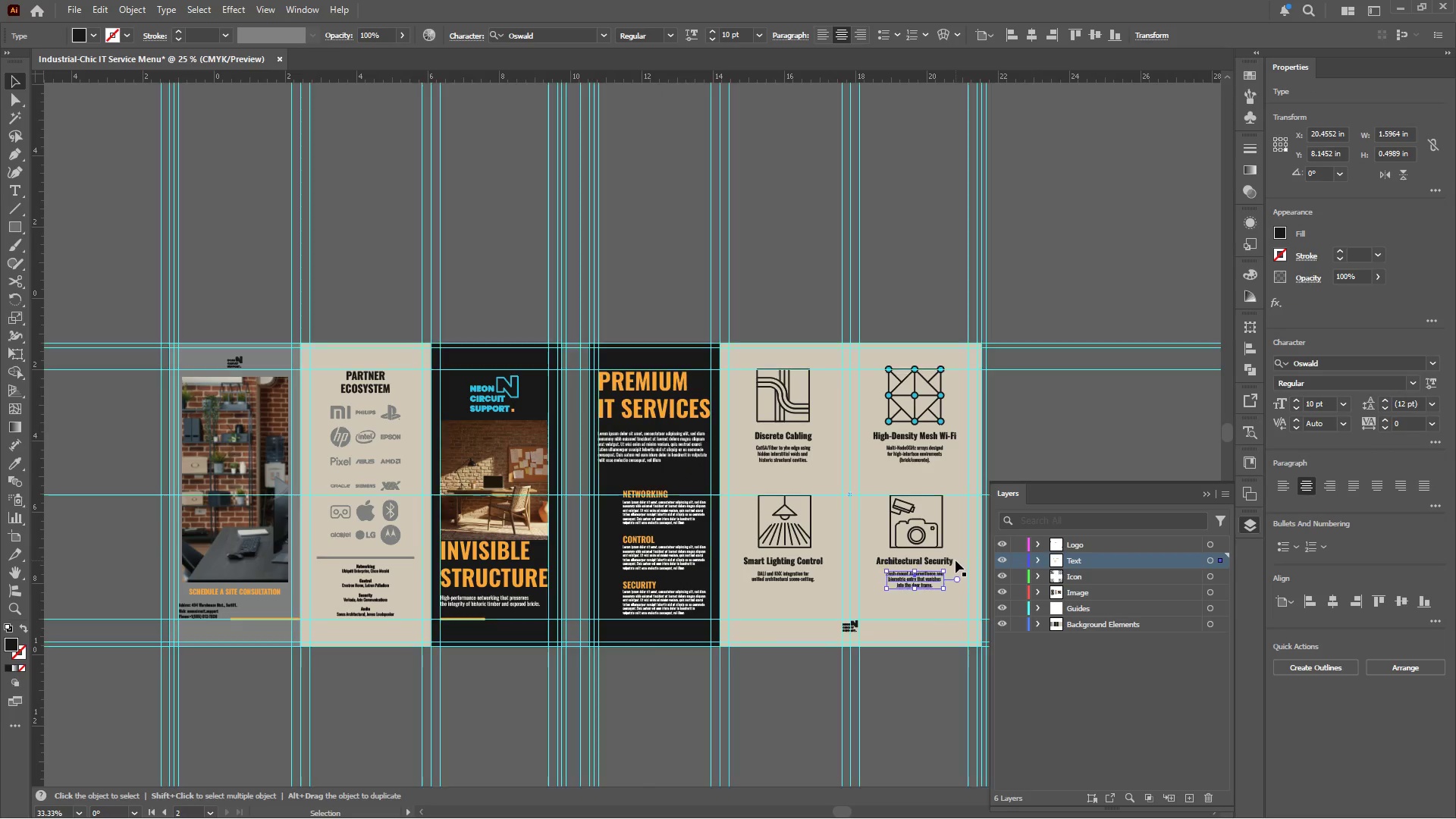 
left_click([951, 560])
 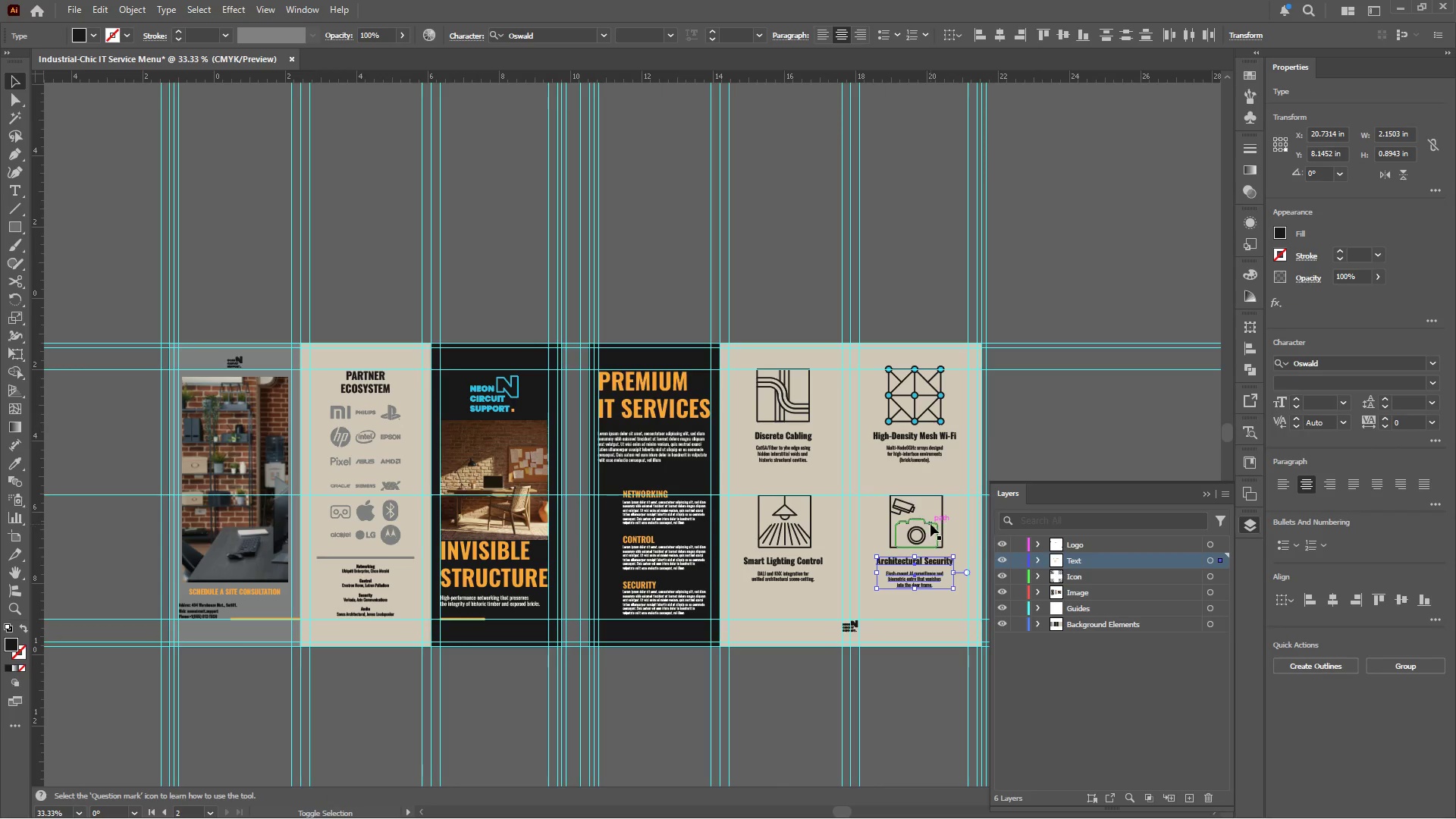 
left_click([931, 522])
 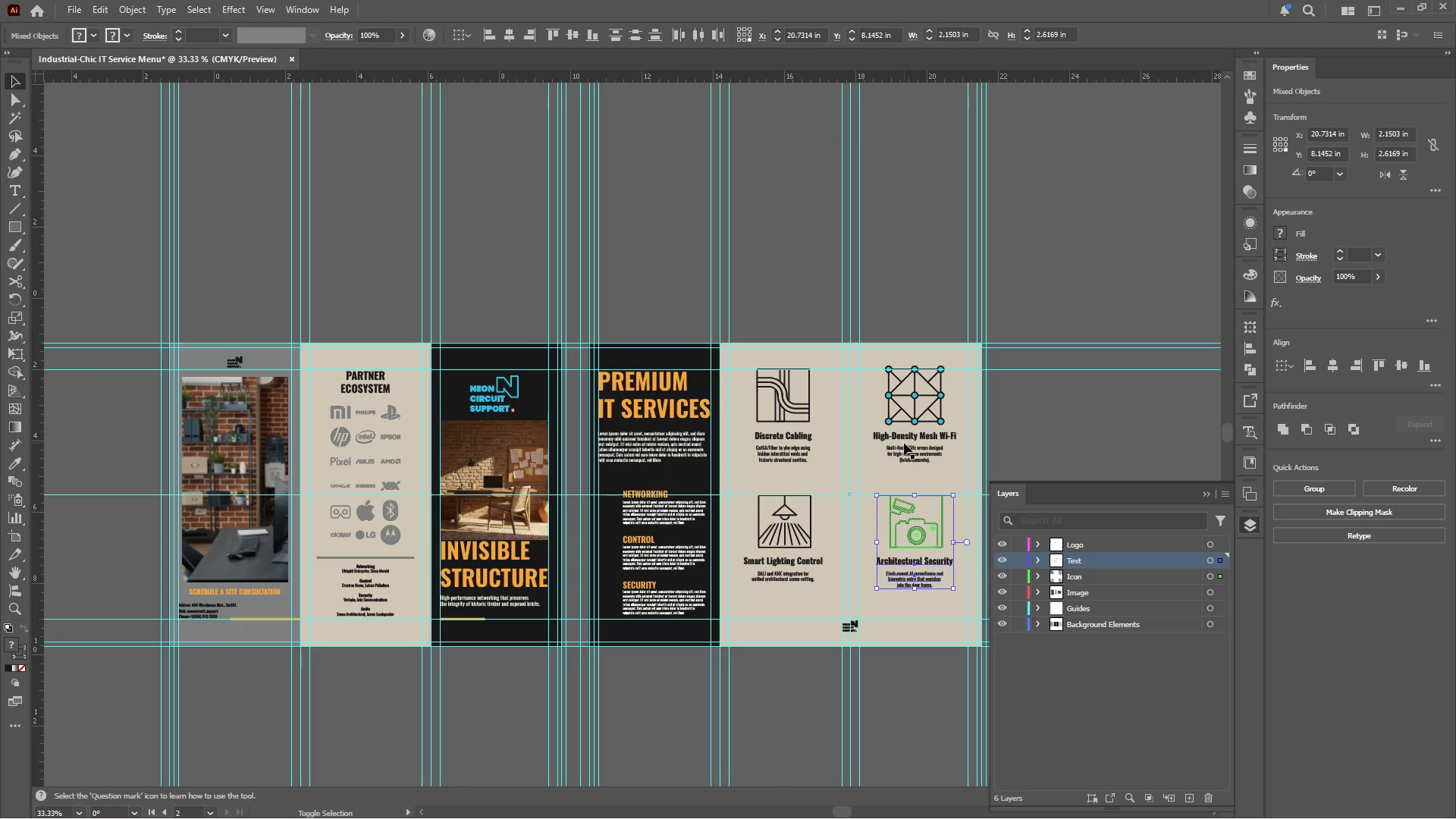 
left_click([906, 449])
 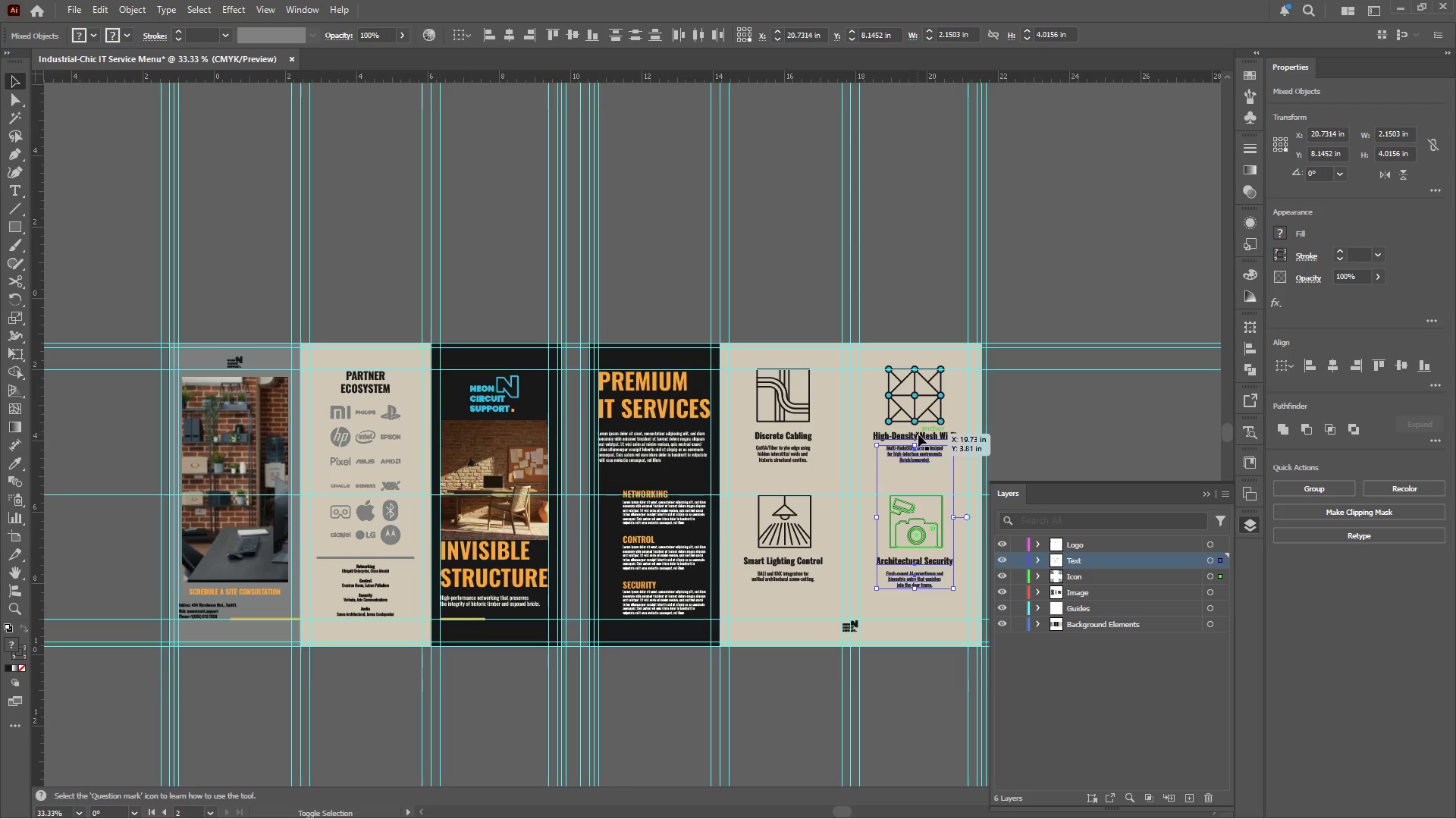 
left_click([919, 435])
 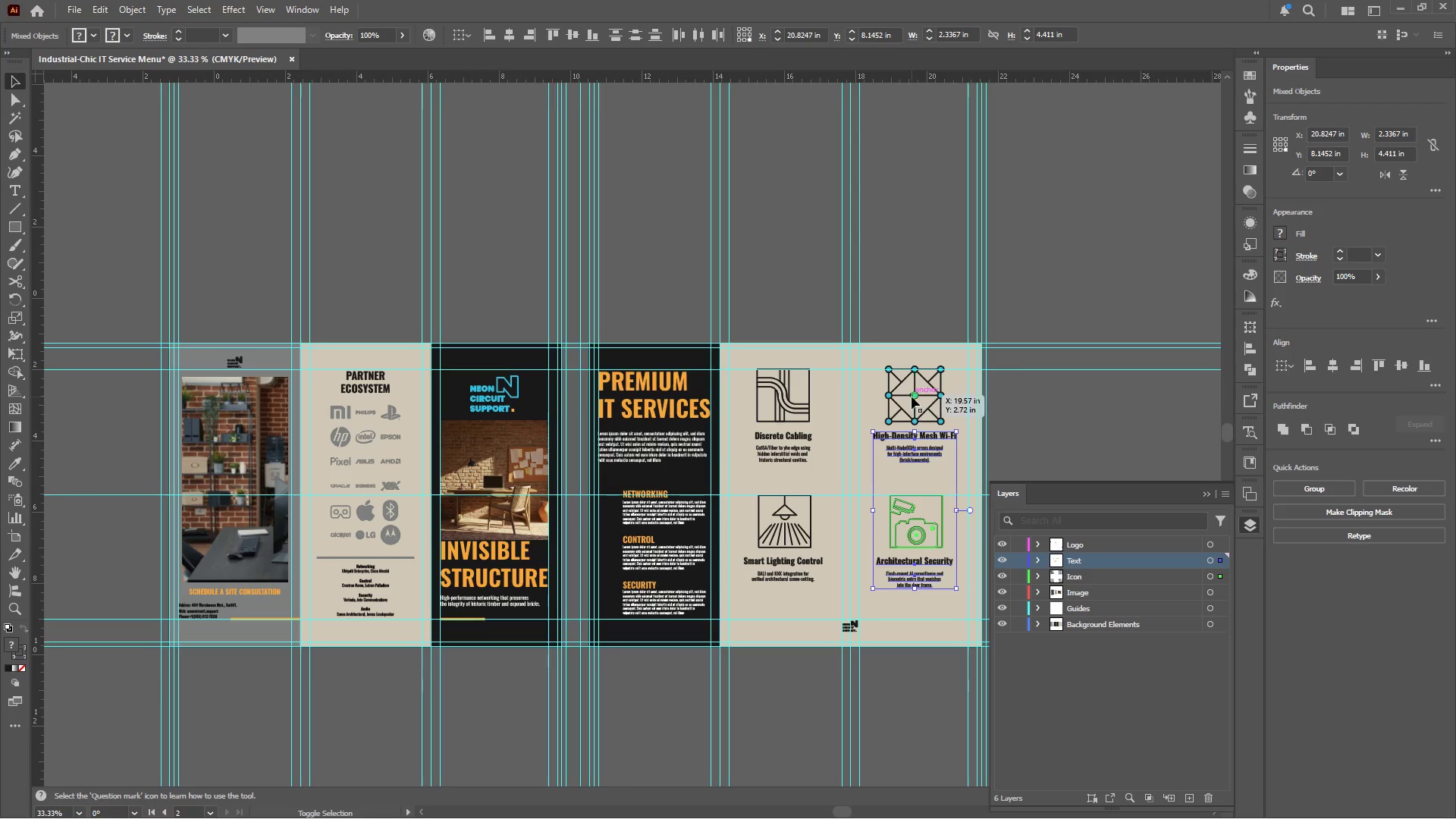 
left_click([914, 393])
 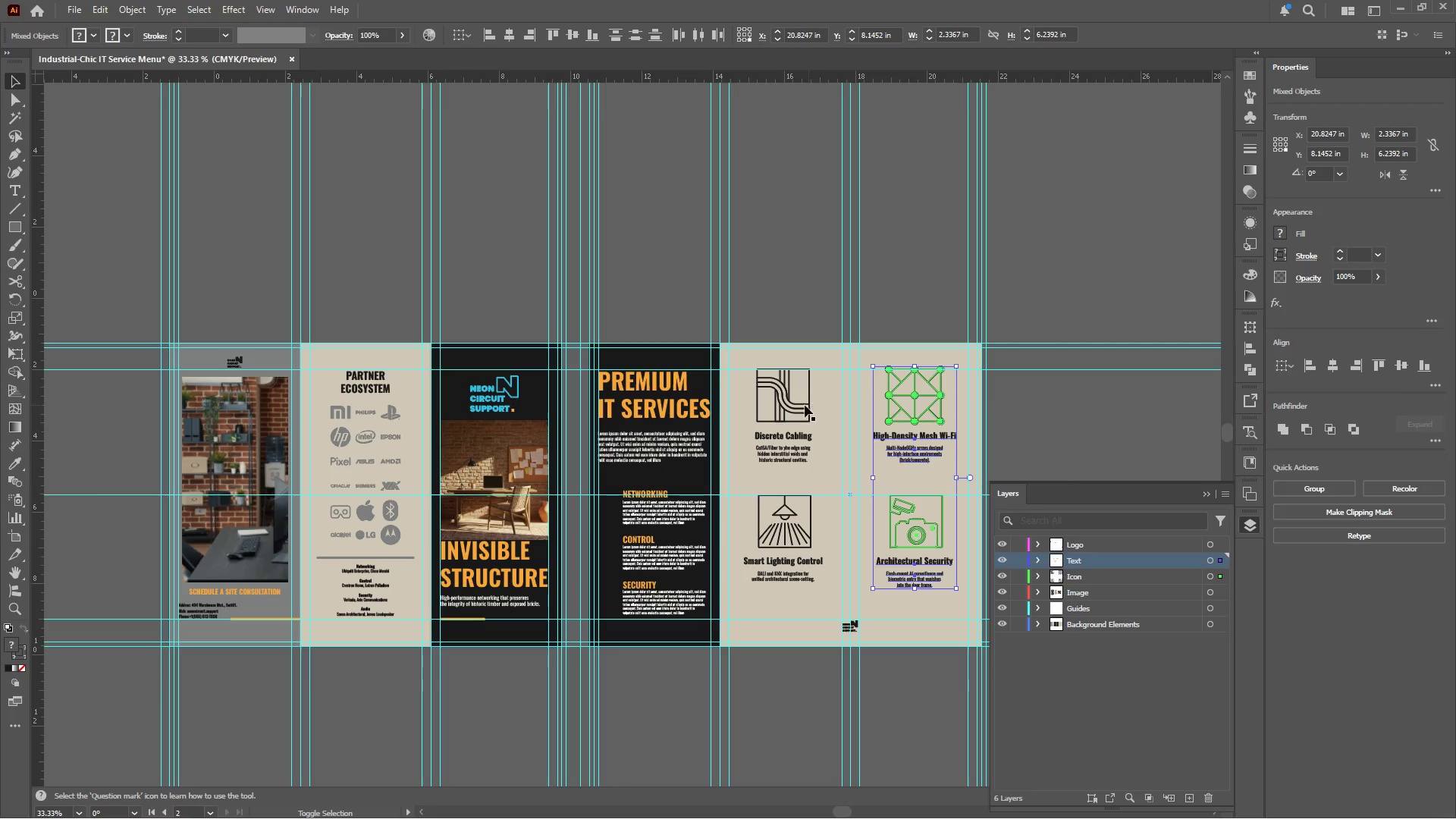 
left_click([798, 407])
 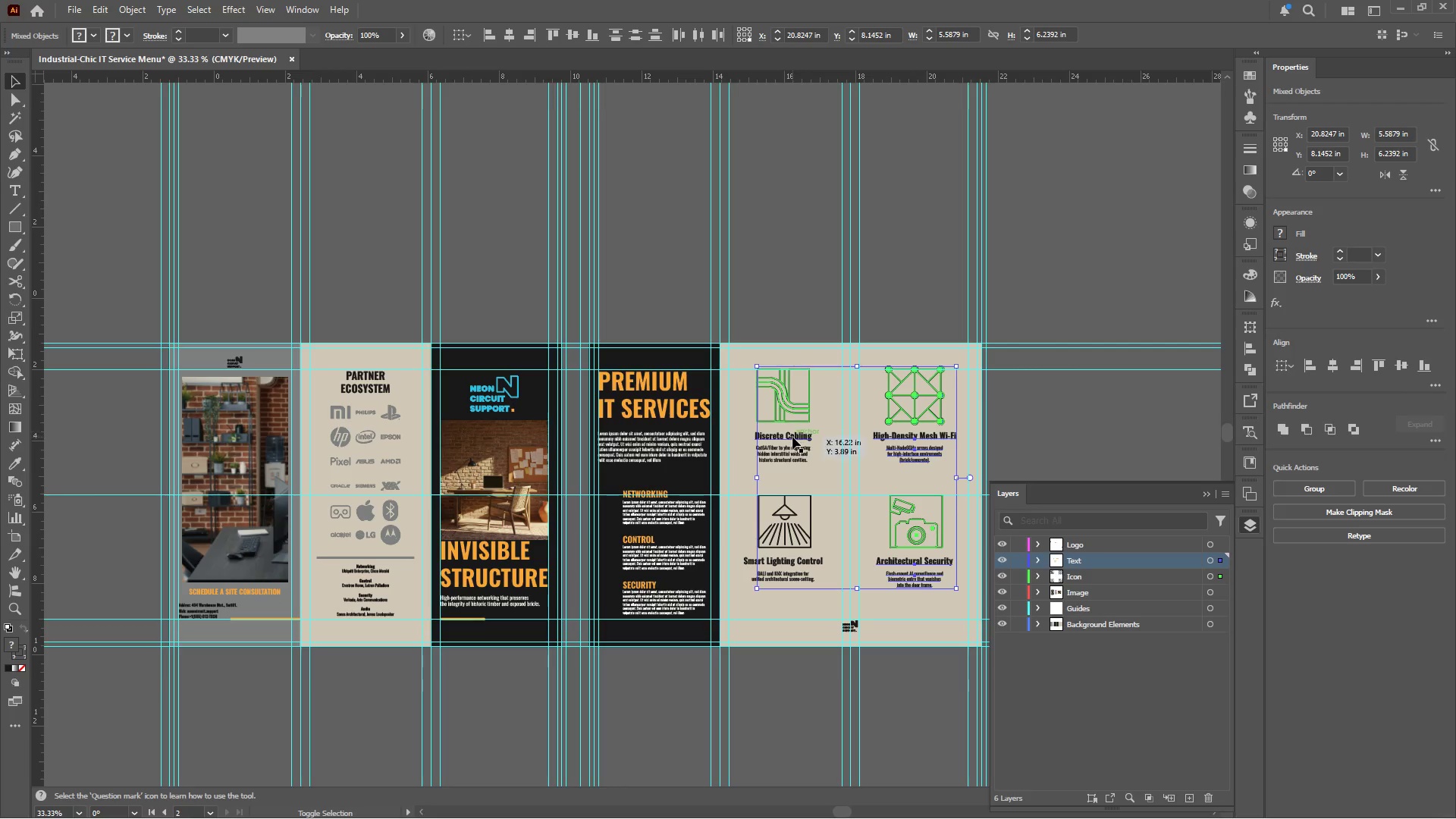 
left_click([792, 437])
 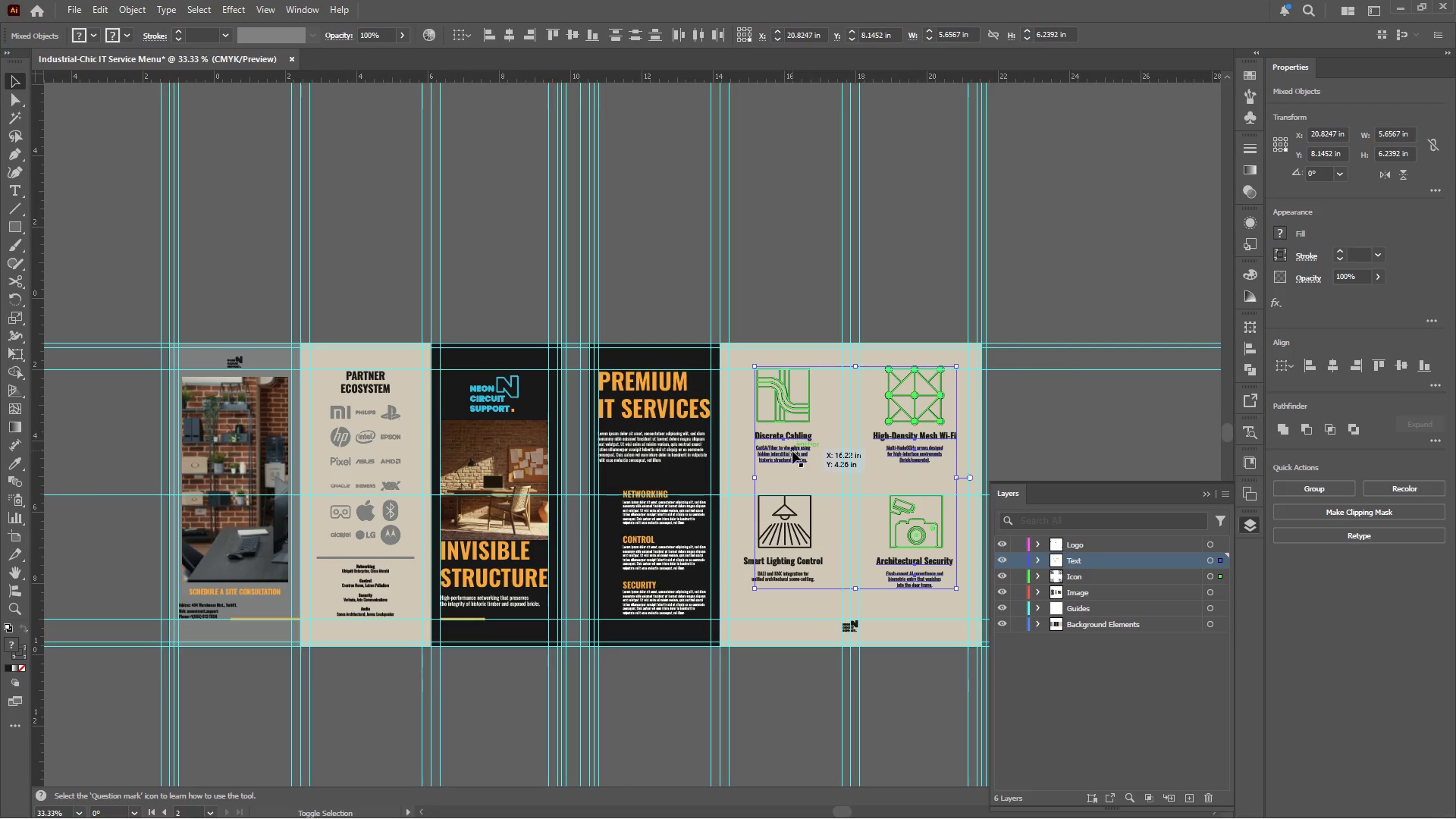 
left_click([792, 451])
 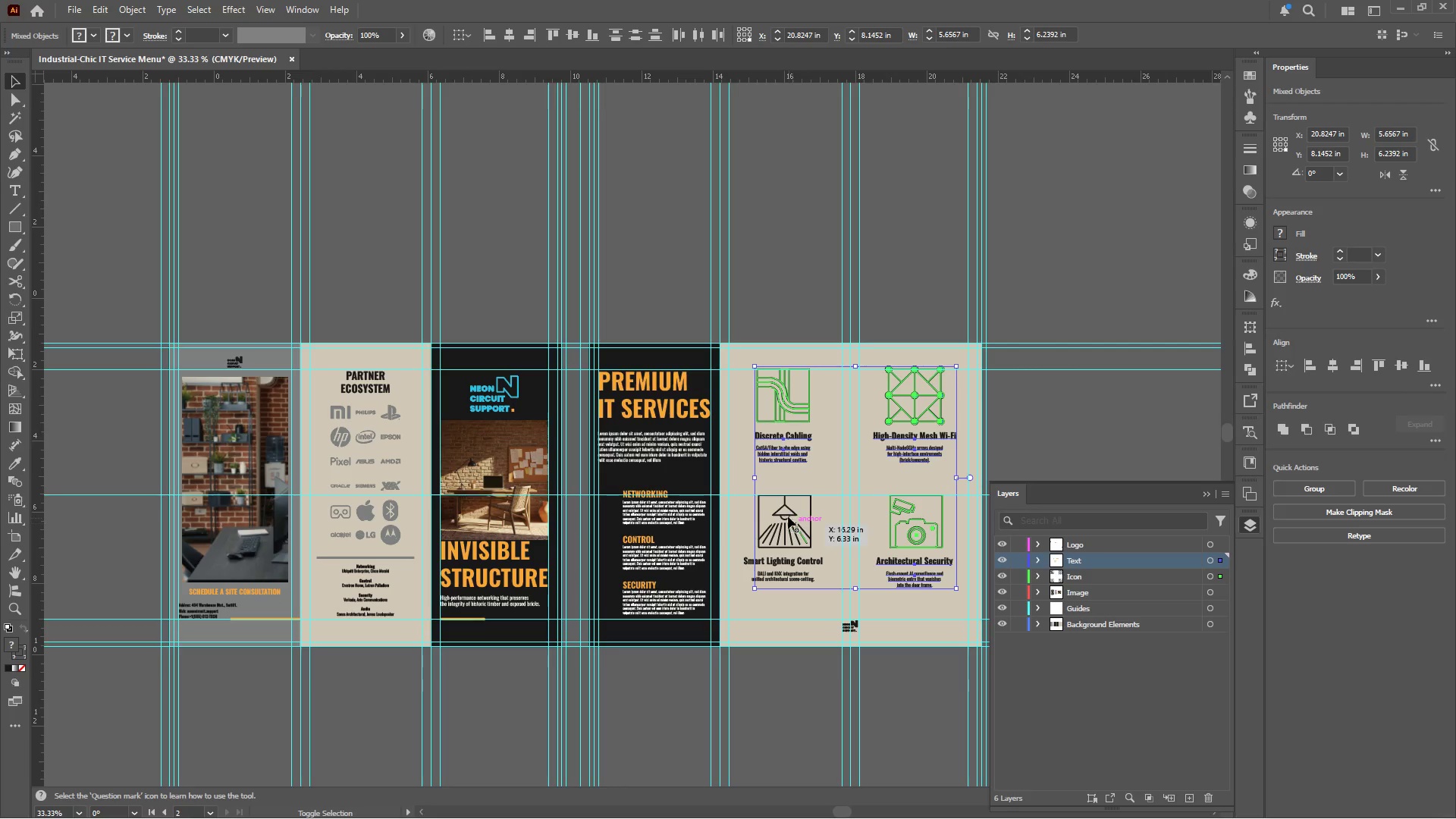 
left_click([786, 513])
 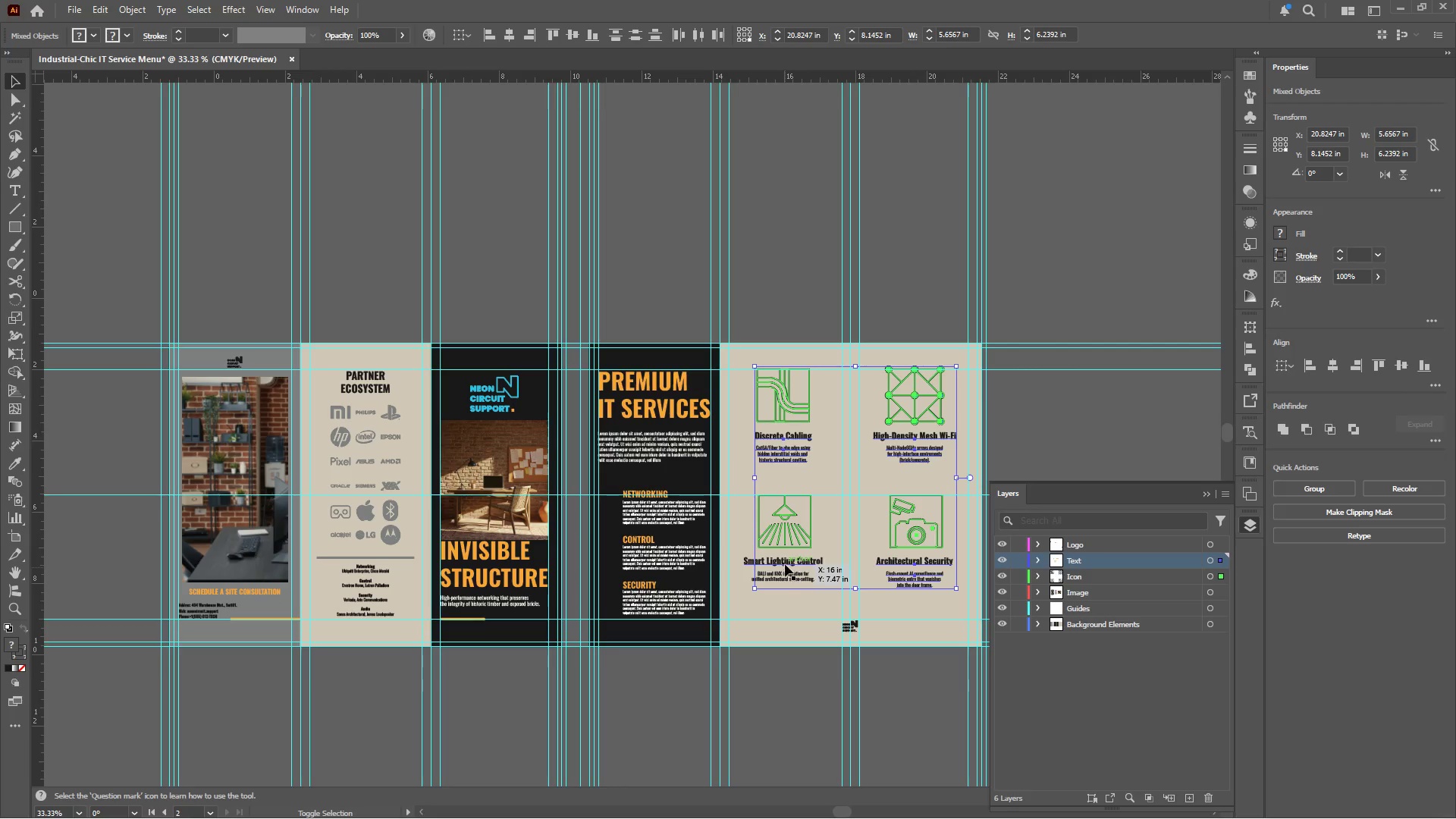 
left_click([785, 562])
 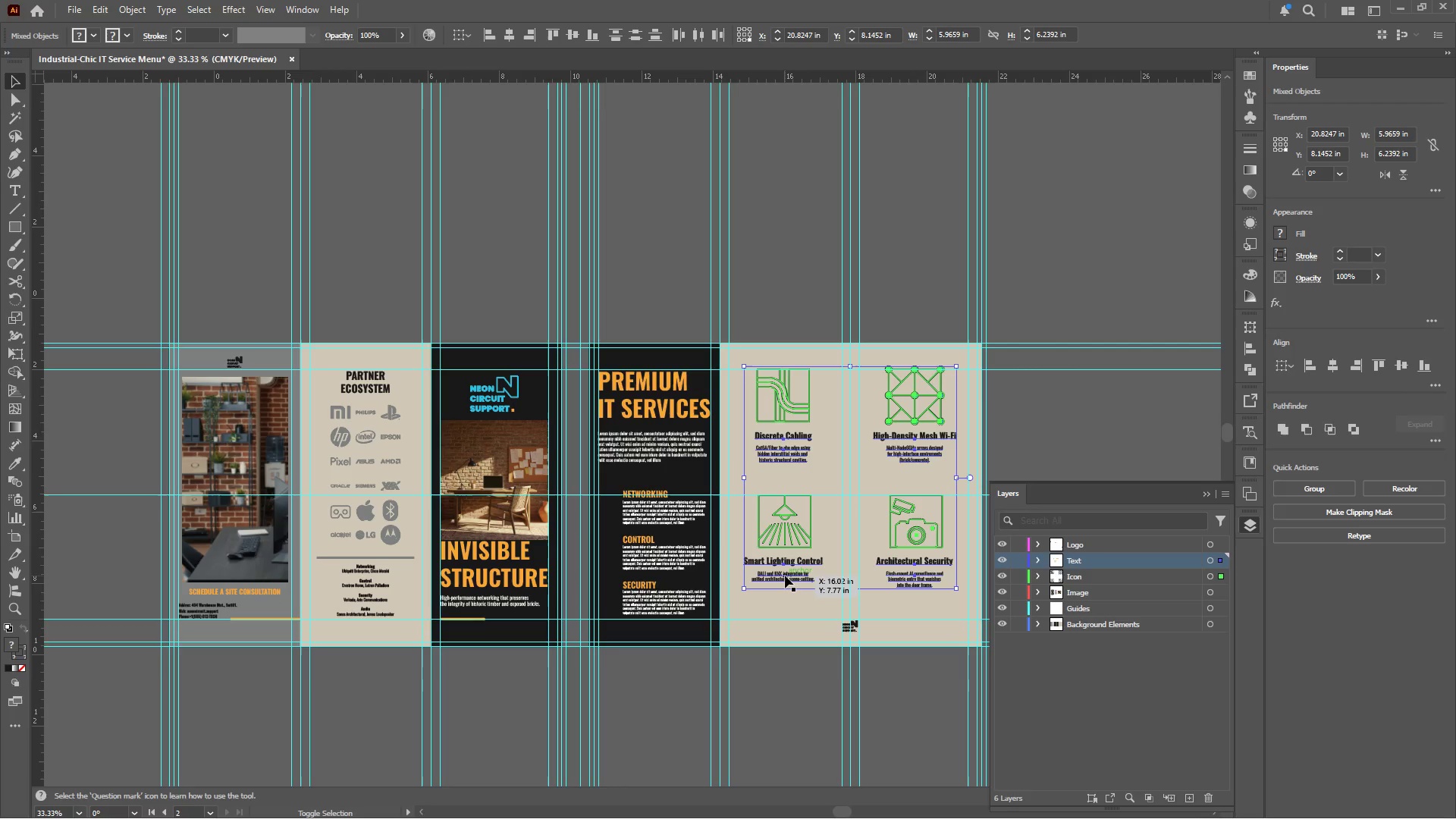 
left_click([785, 576])
 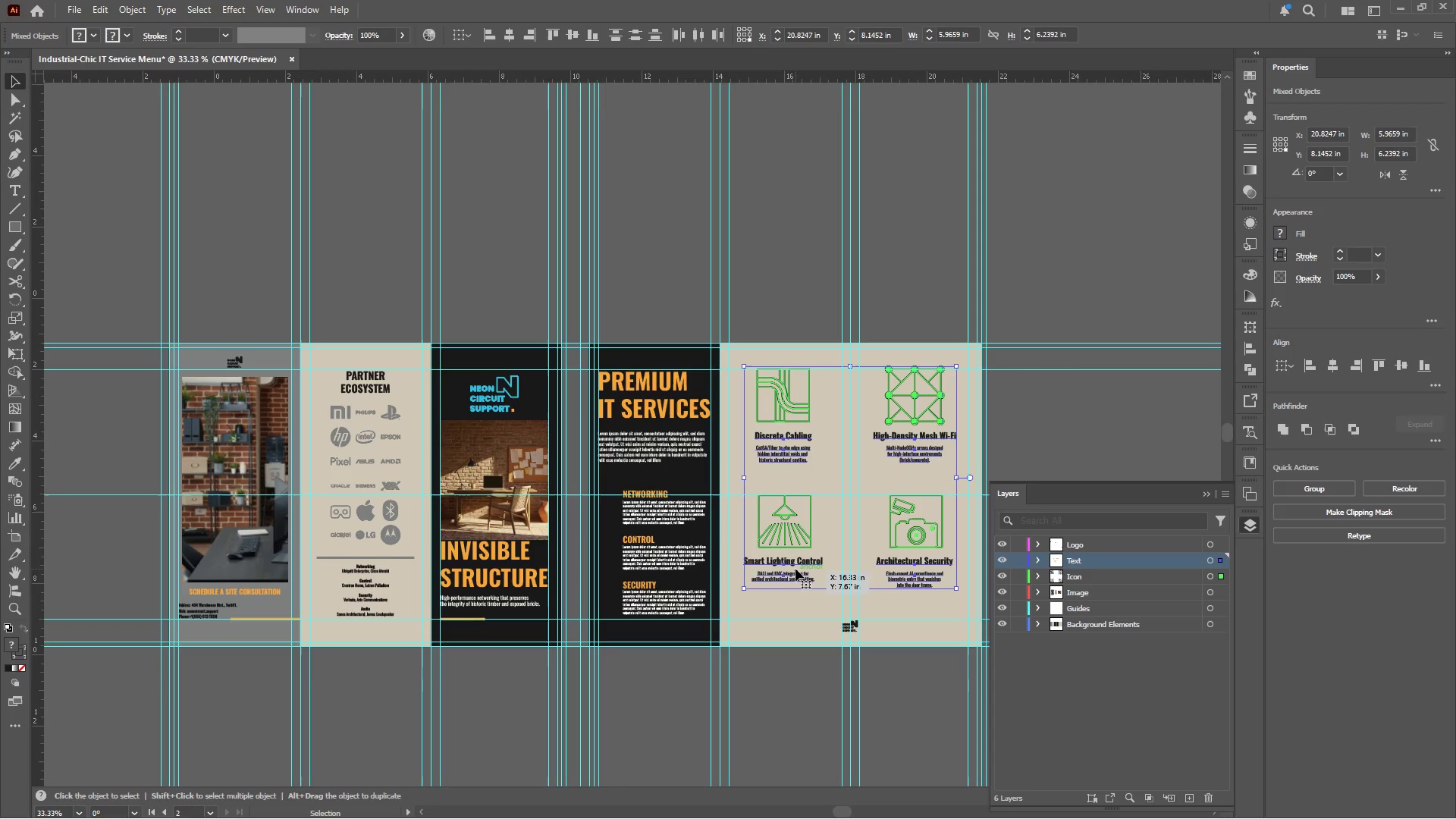 
key(Shift+ArrowDown)
 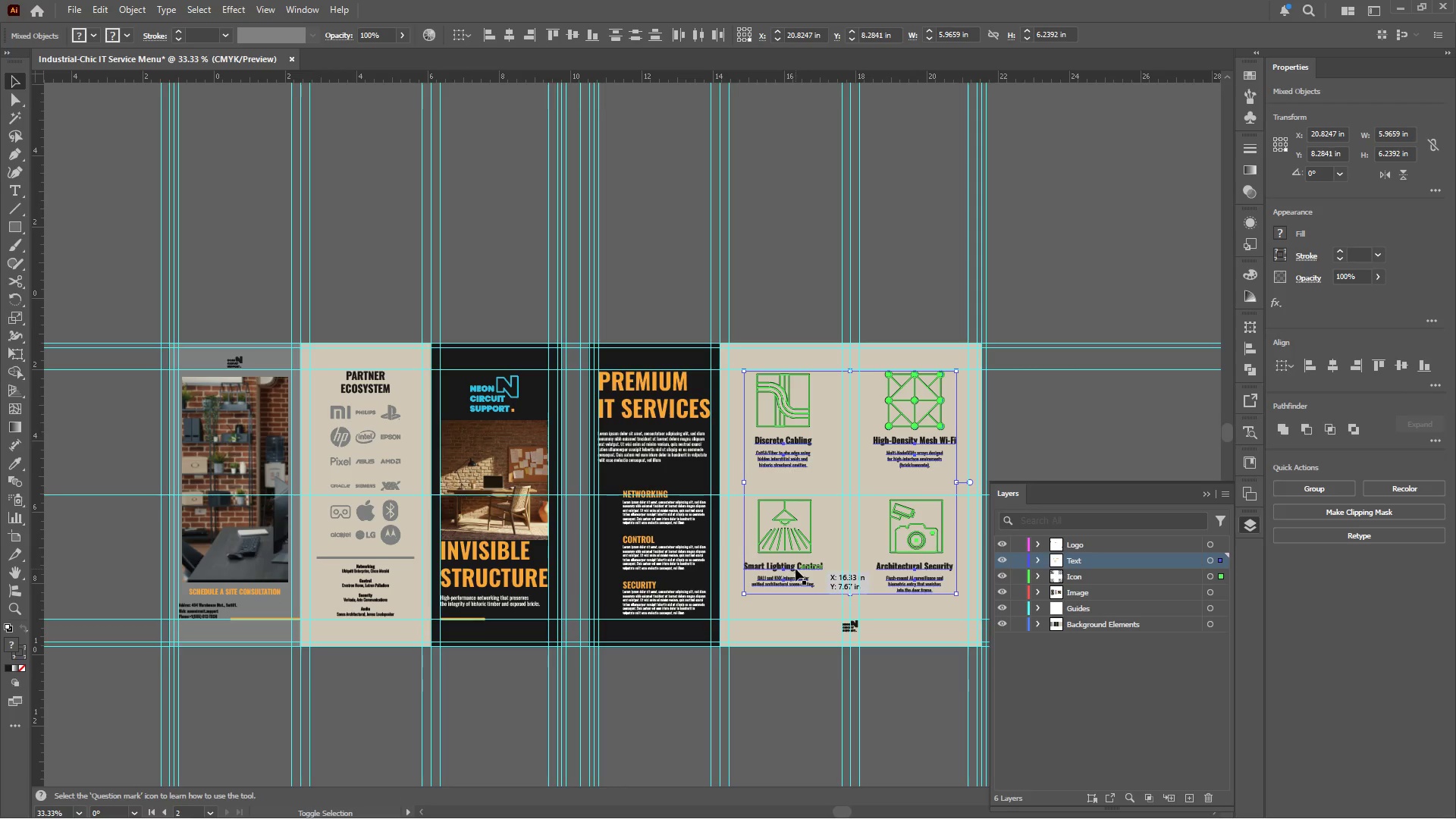 
key(Shift+ArrowDown)
 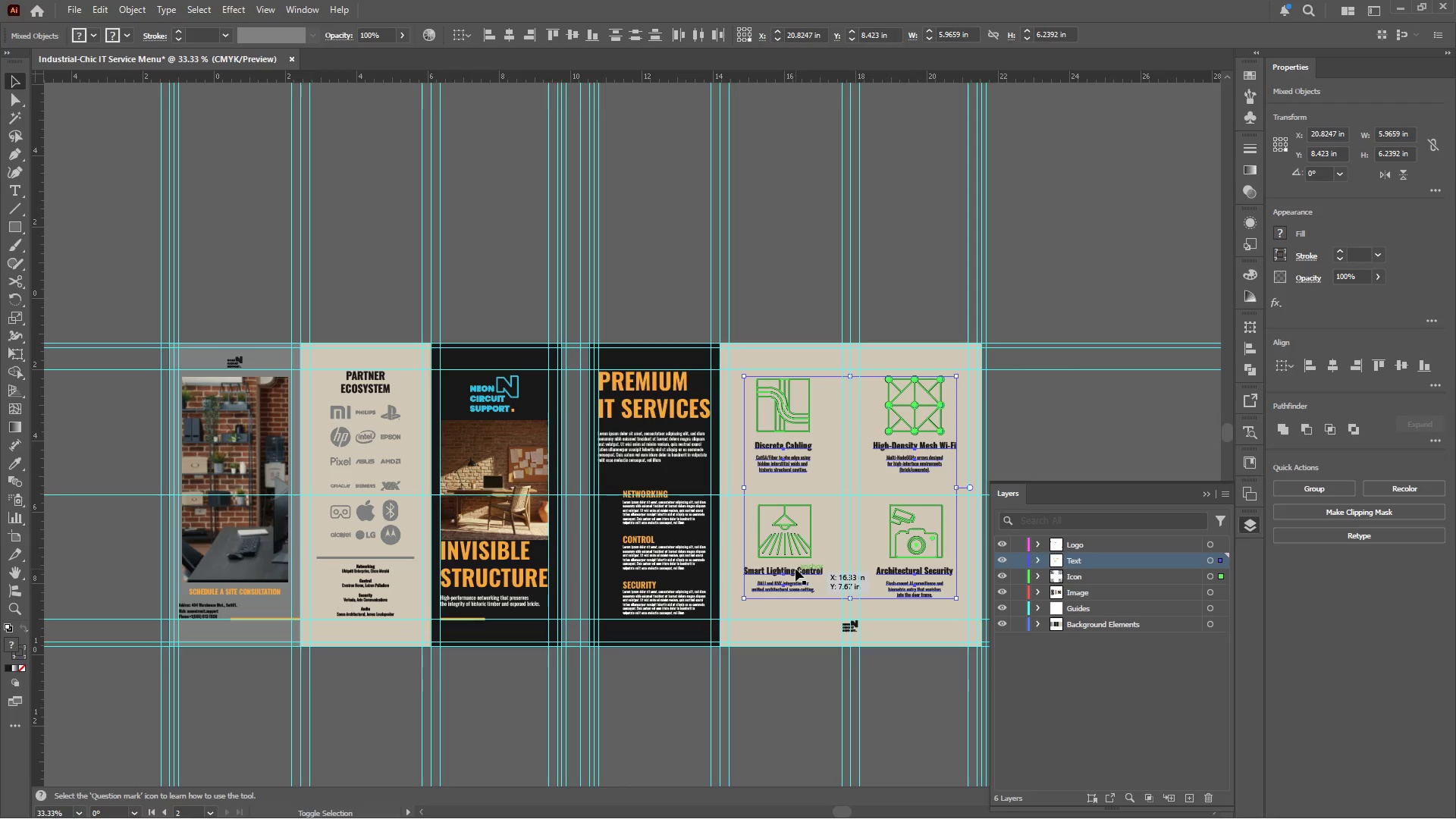 
key(Shift+ArrowDown)
 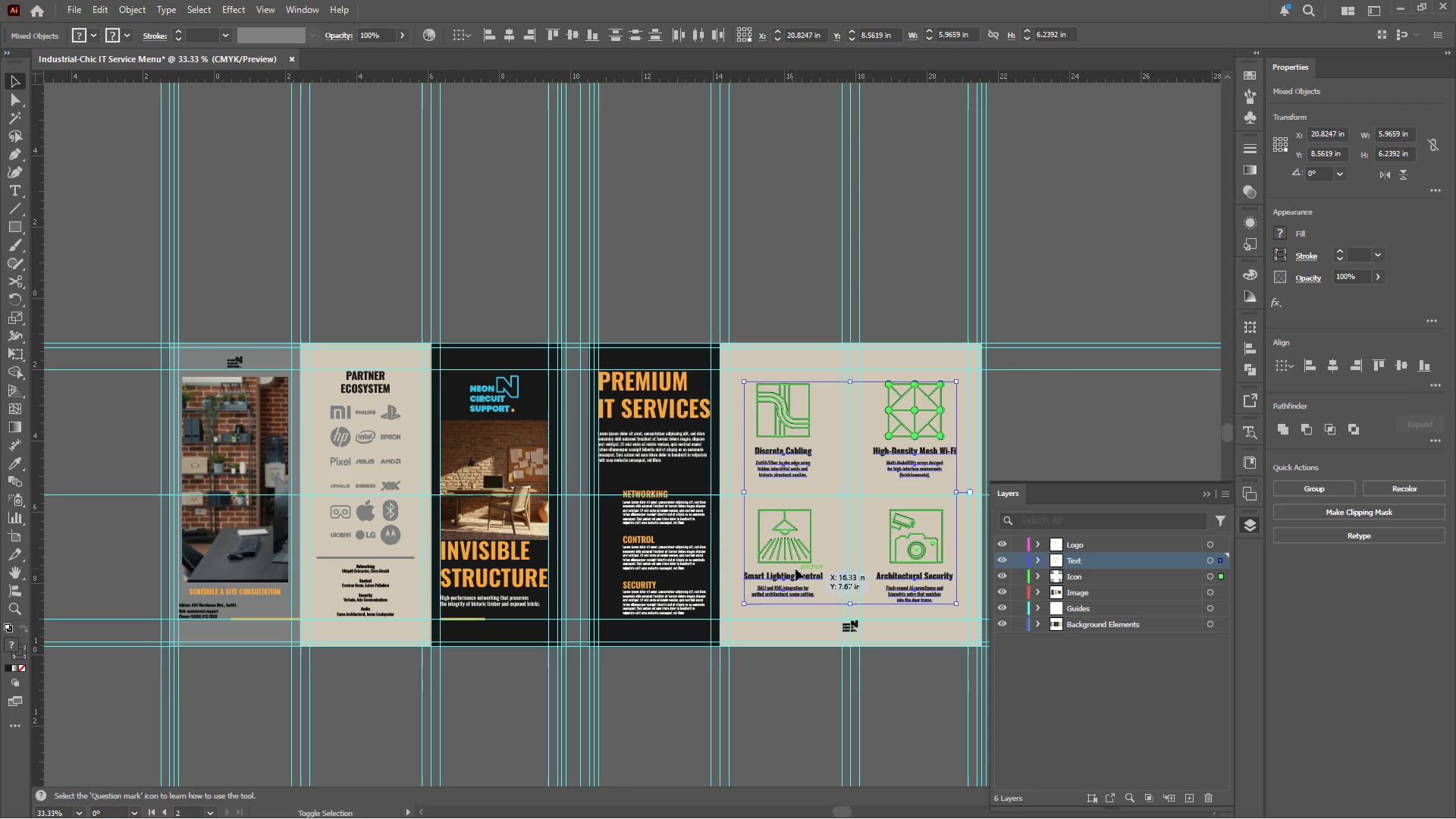 
key(Shift+ArrowDown)
 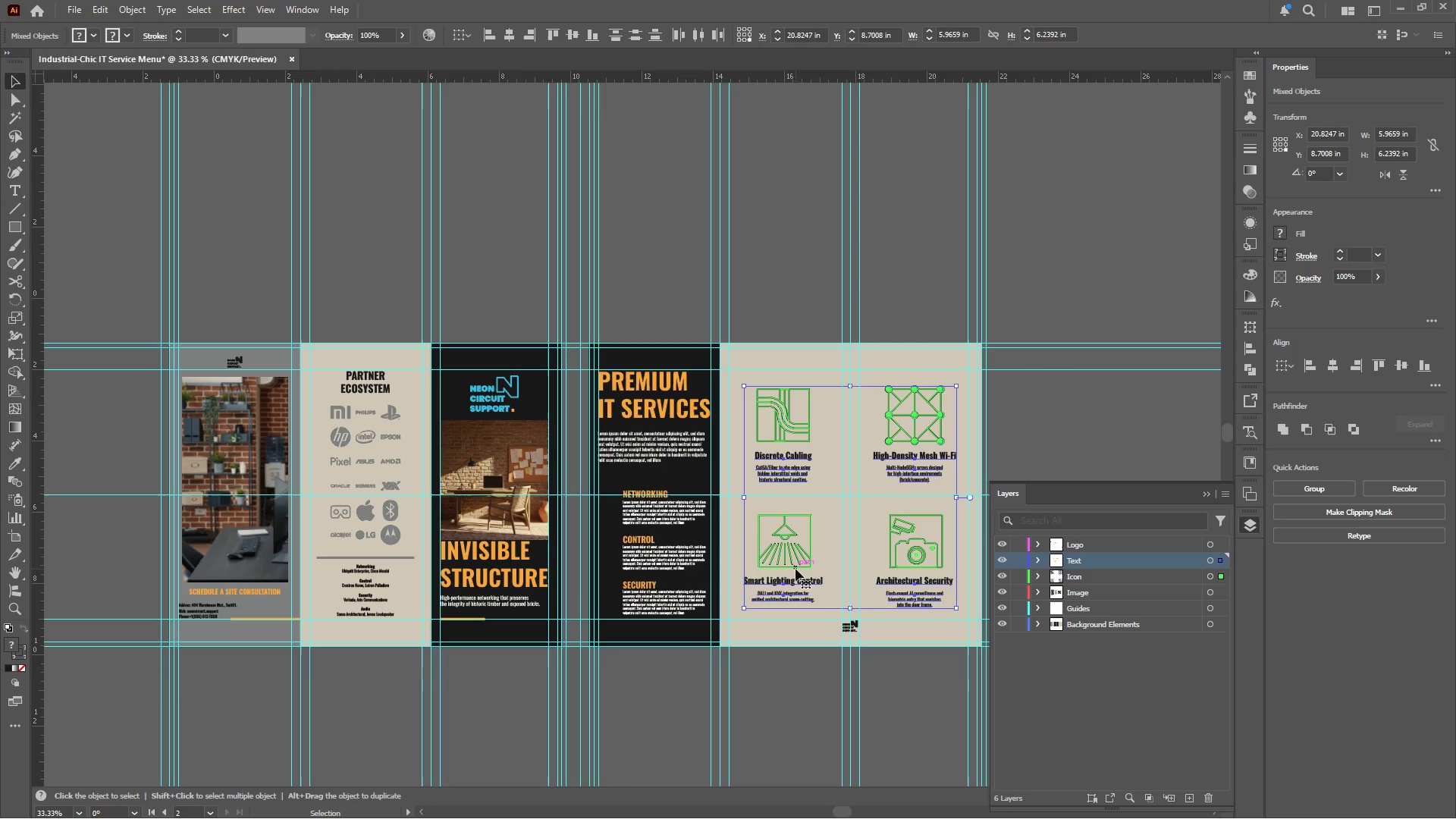 
key(ArrowUp)
 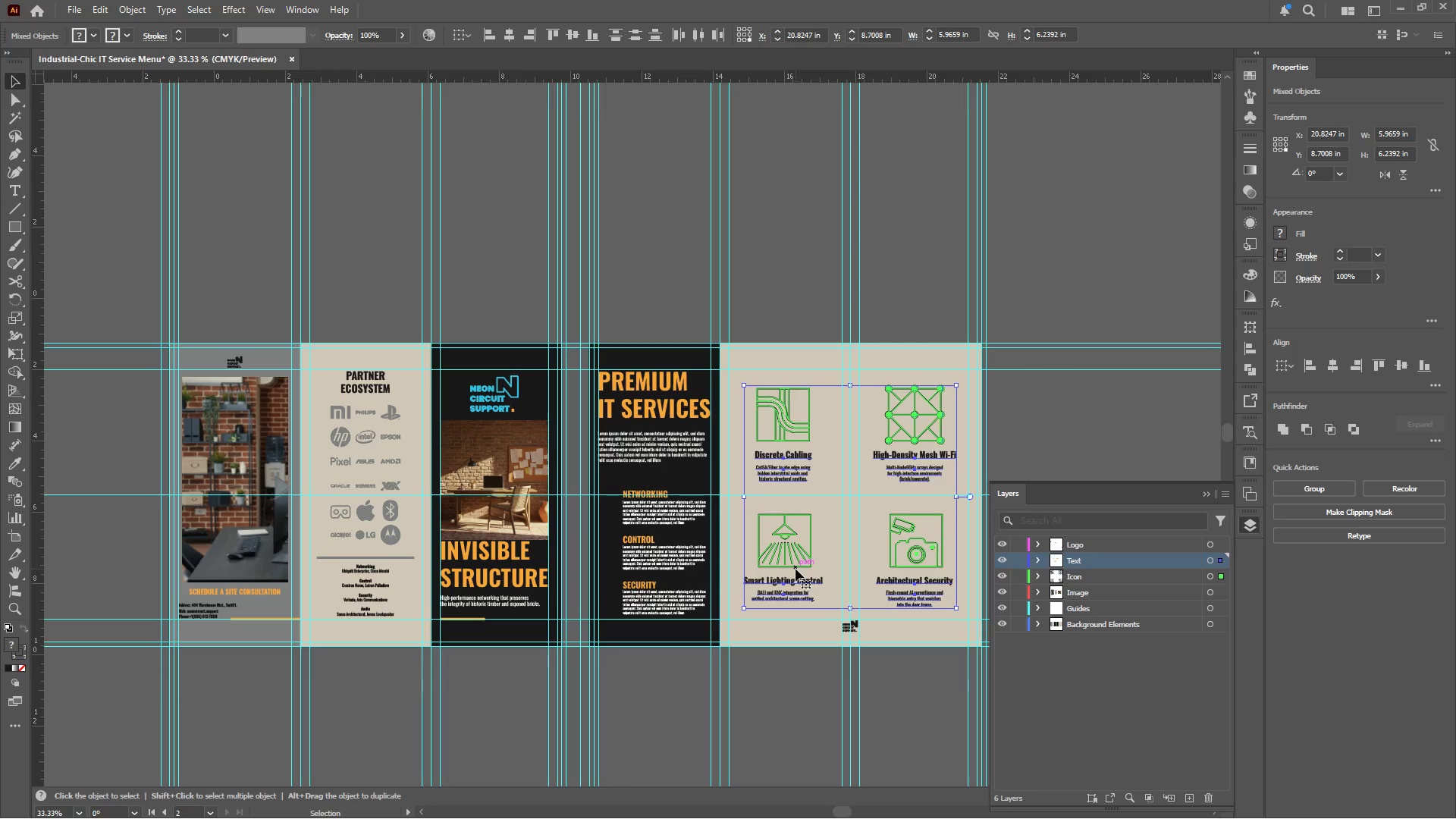 
key(ArrowUp)
 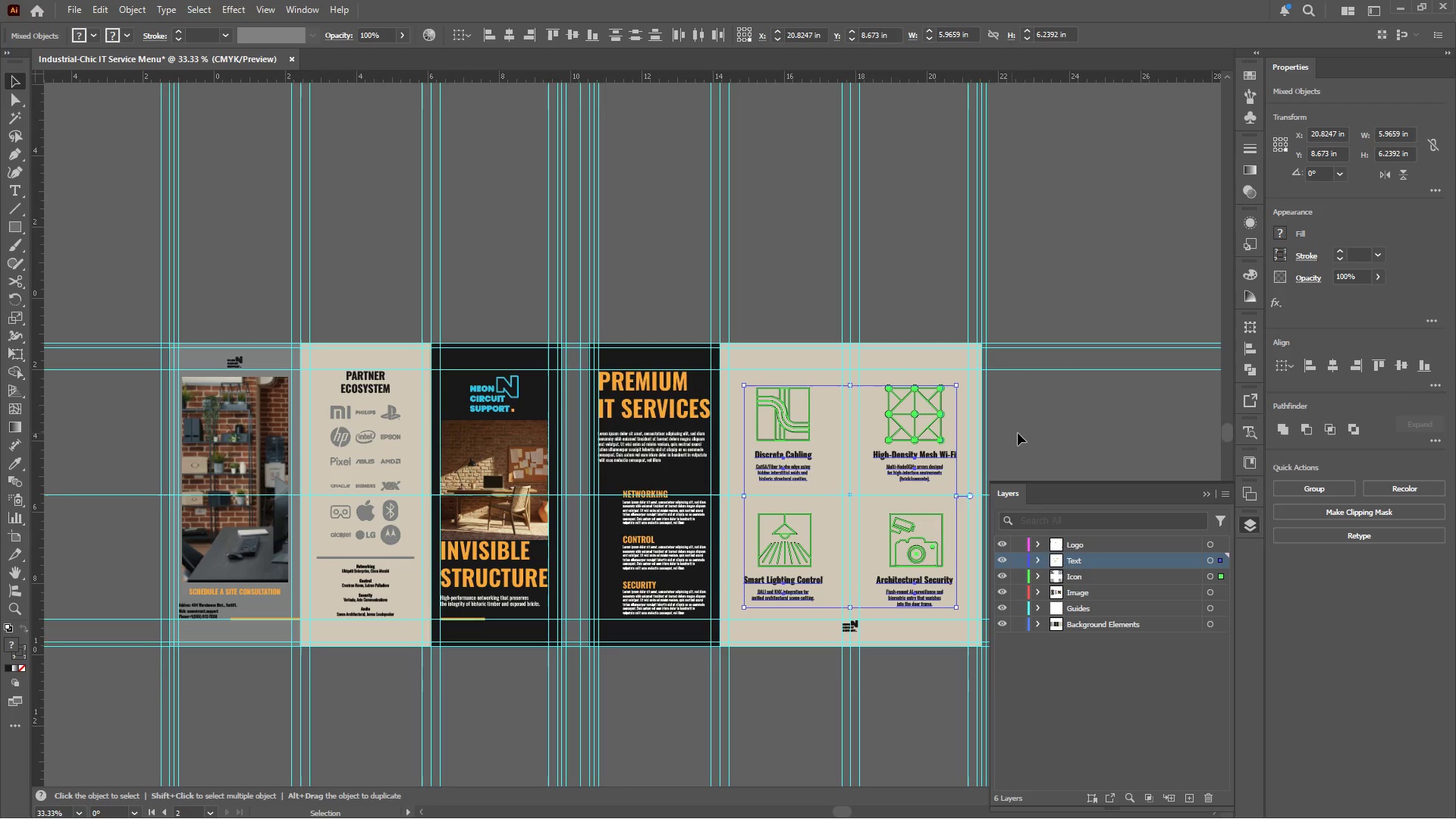 
left_click([1100, 450])
 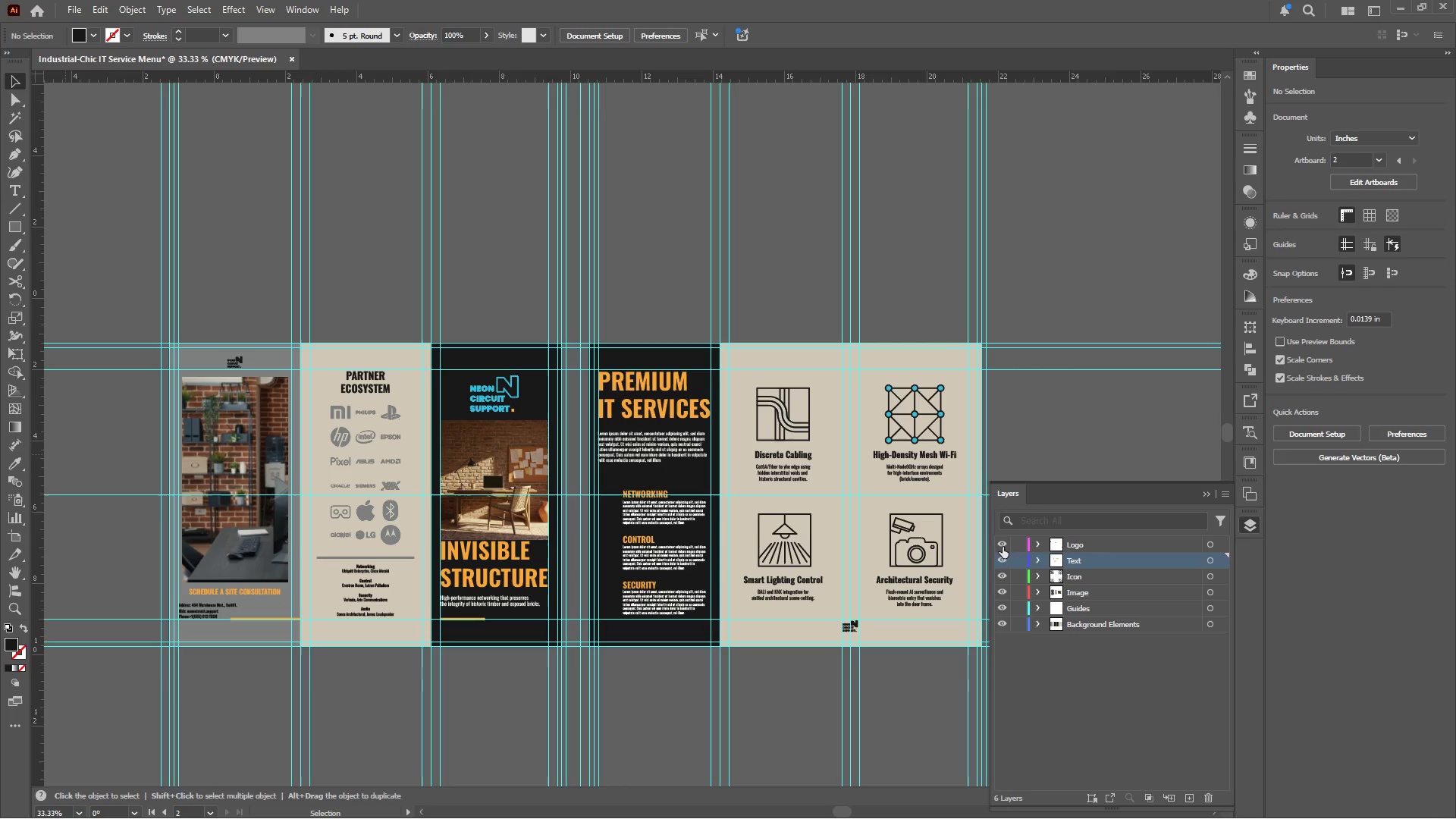 
left_click([1001, 544])
 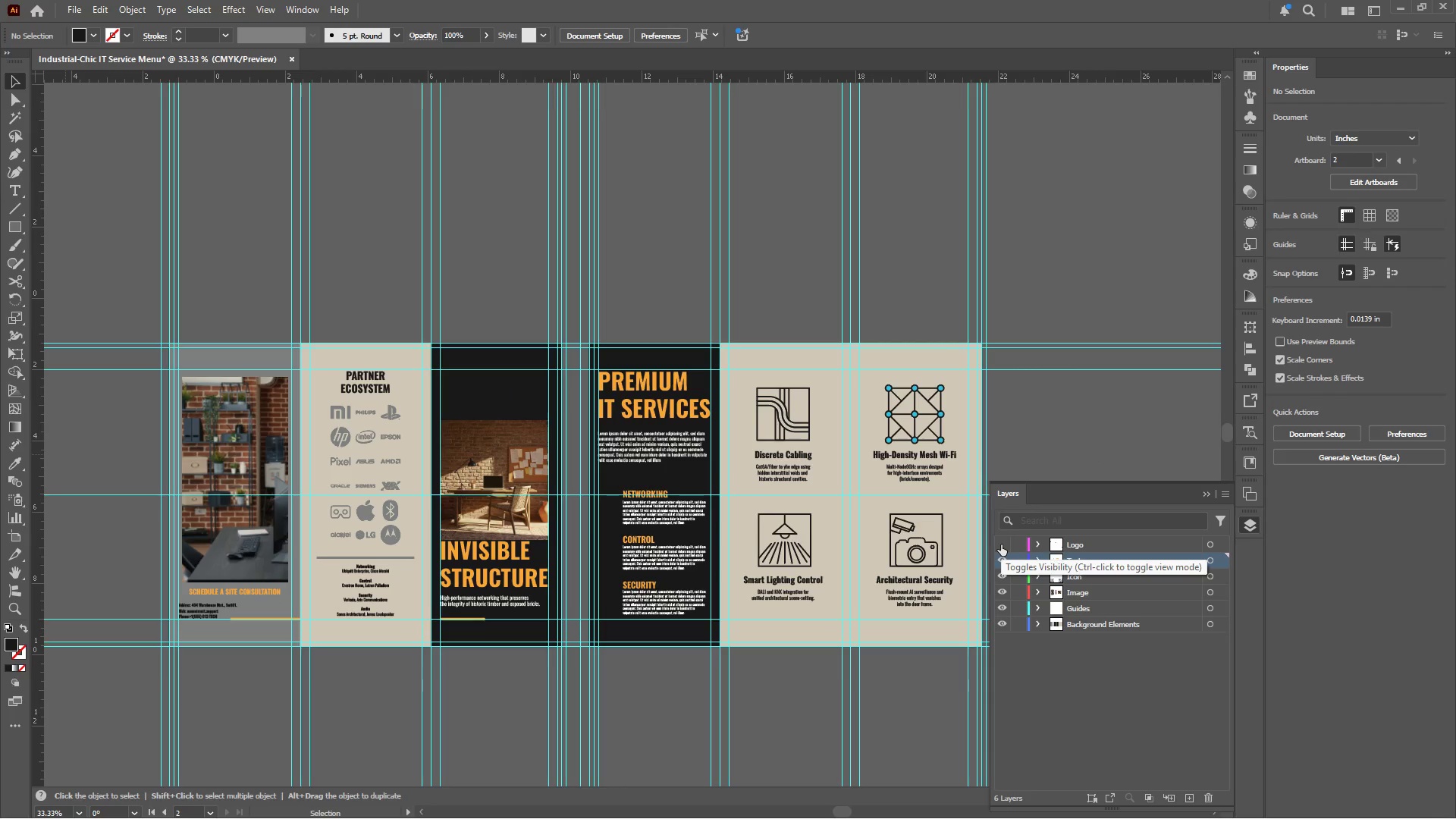 
left_click([1001, 544])
 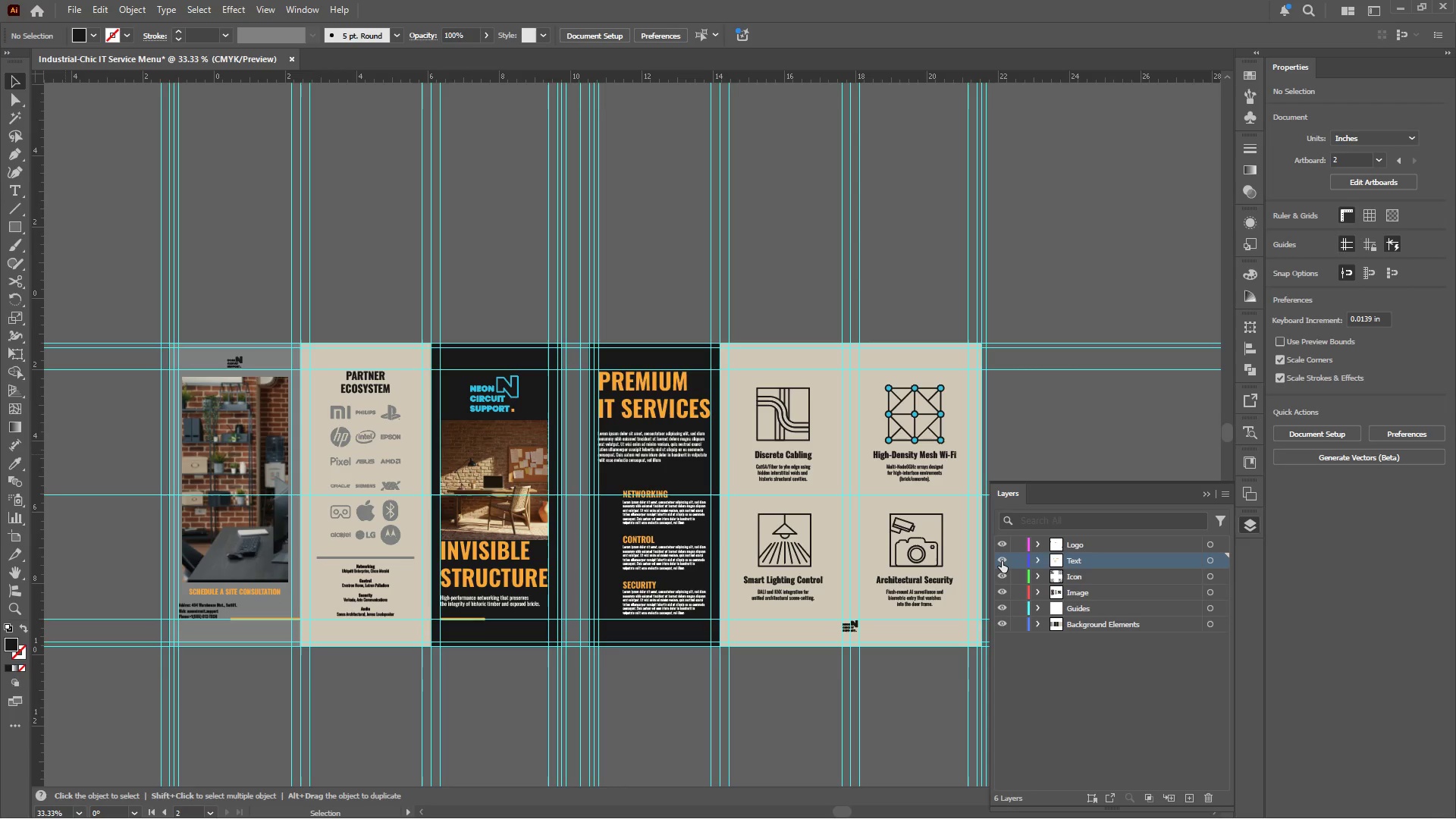 
left_click([1002, 561])
 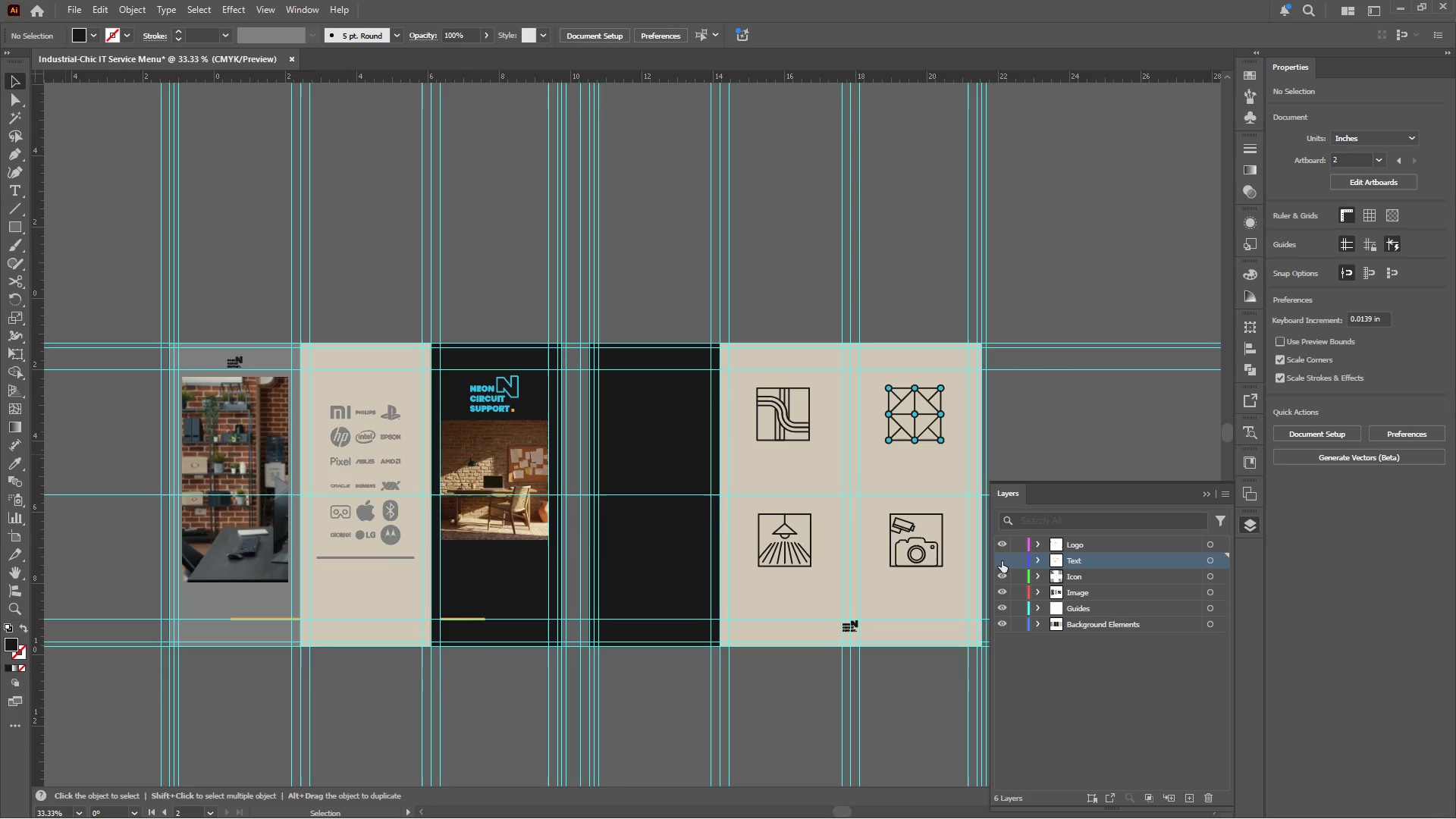 
left_click([1002, 561])
 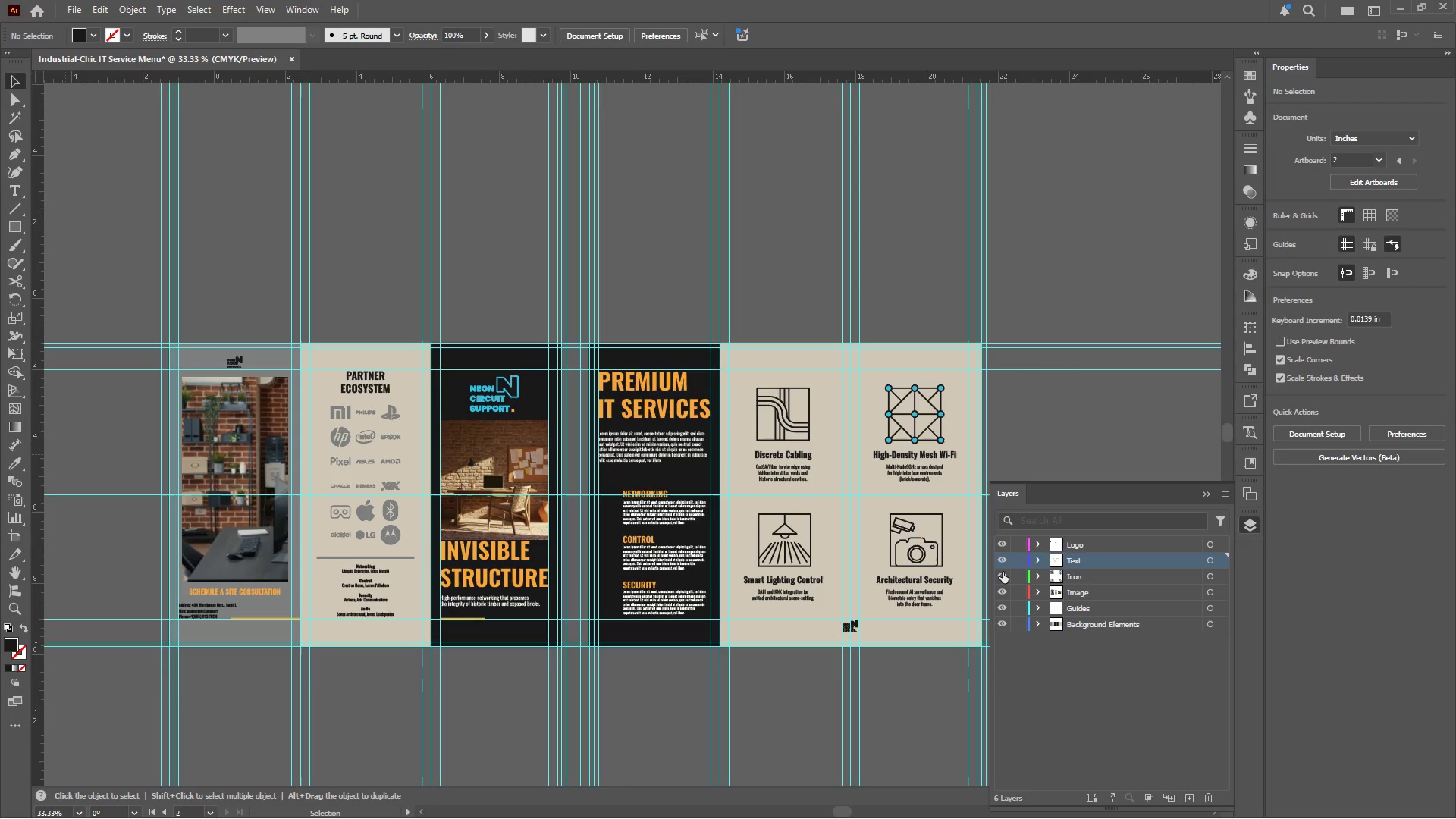 
left_click([1003, 572])
 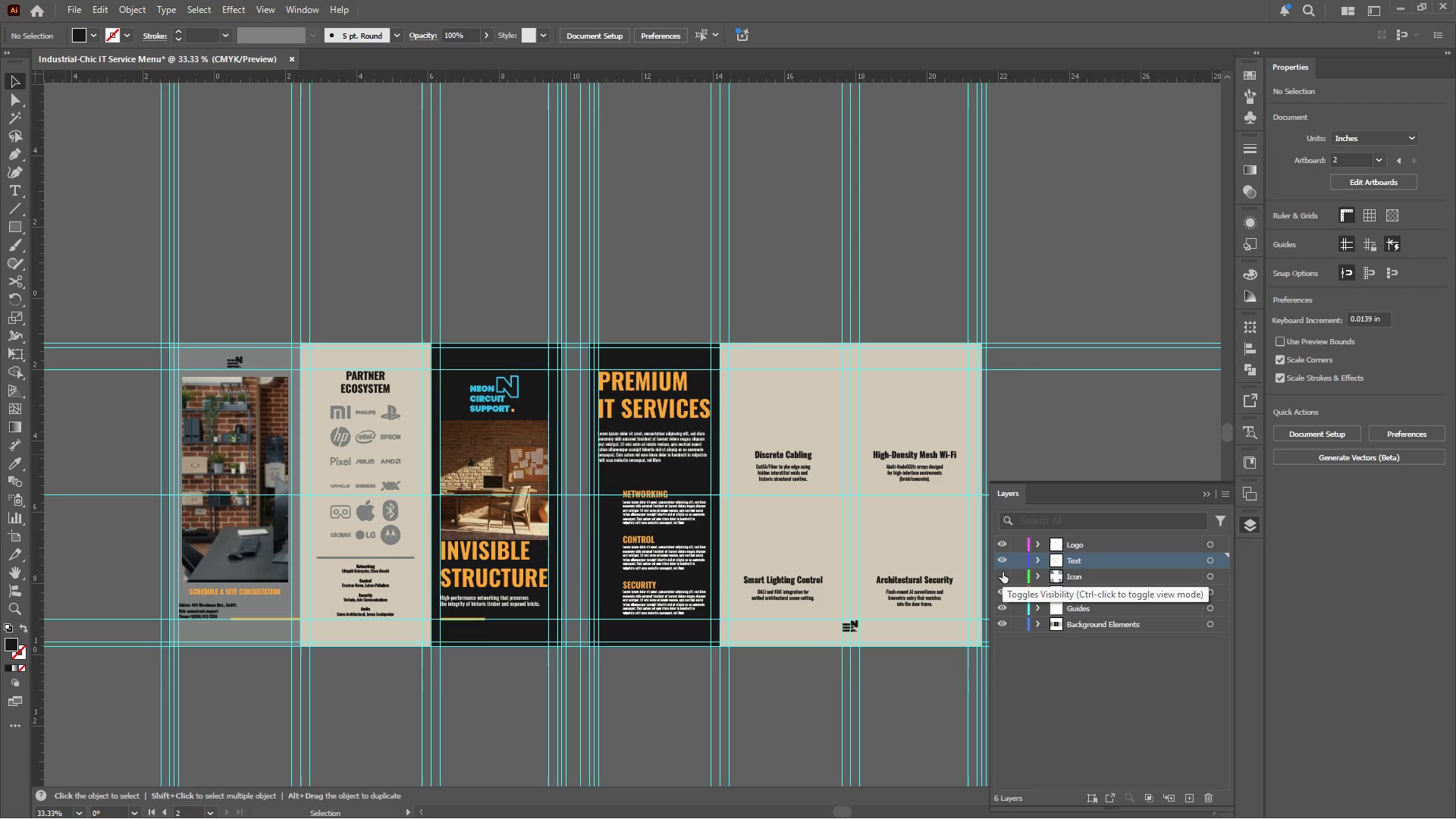 
left_click([1003, 572])
 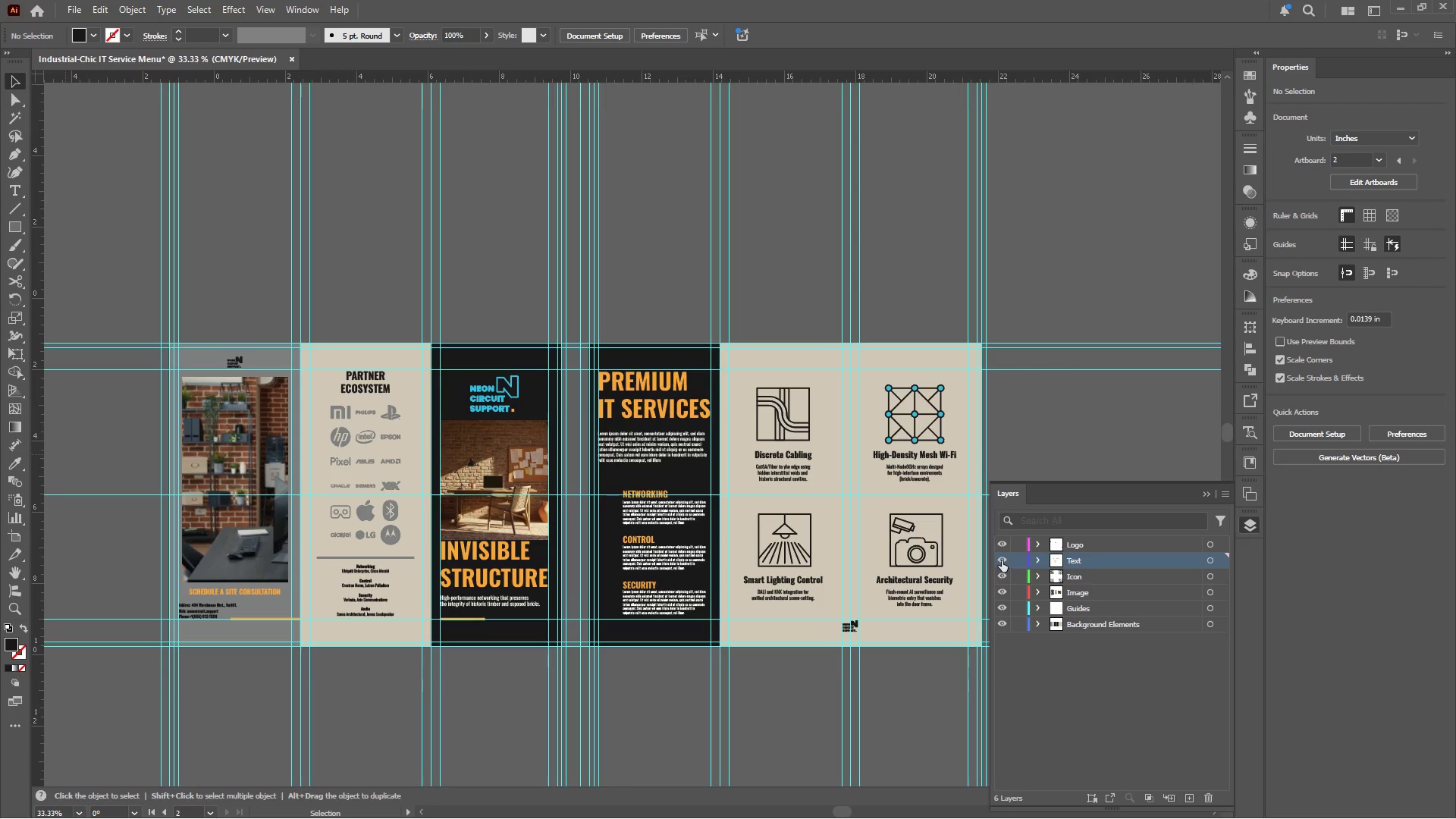 
double_click([1003, 575])
 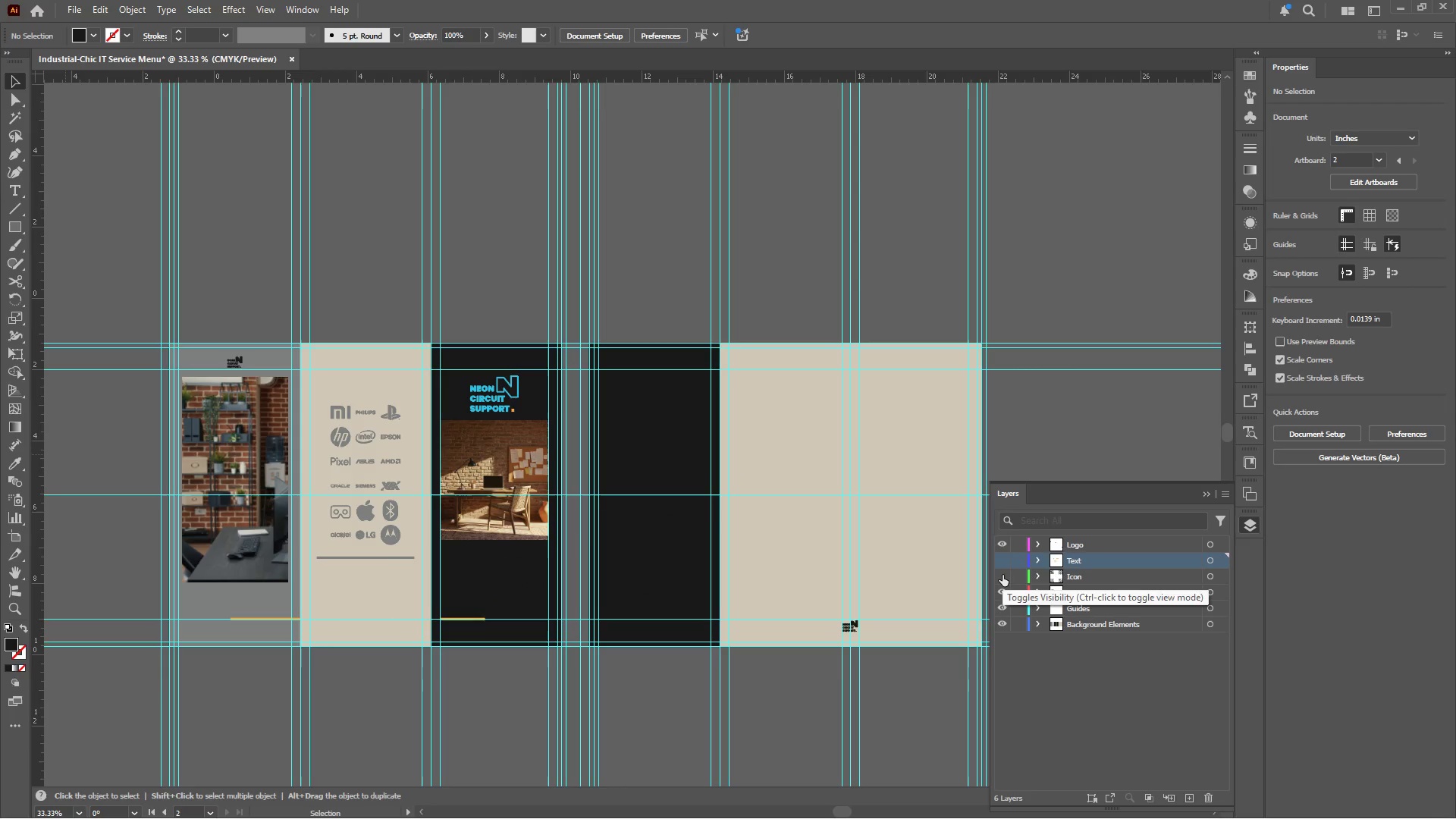 
left_click([1003, 575])
 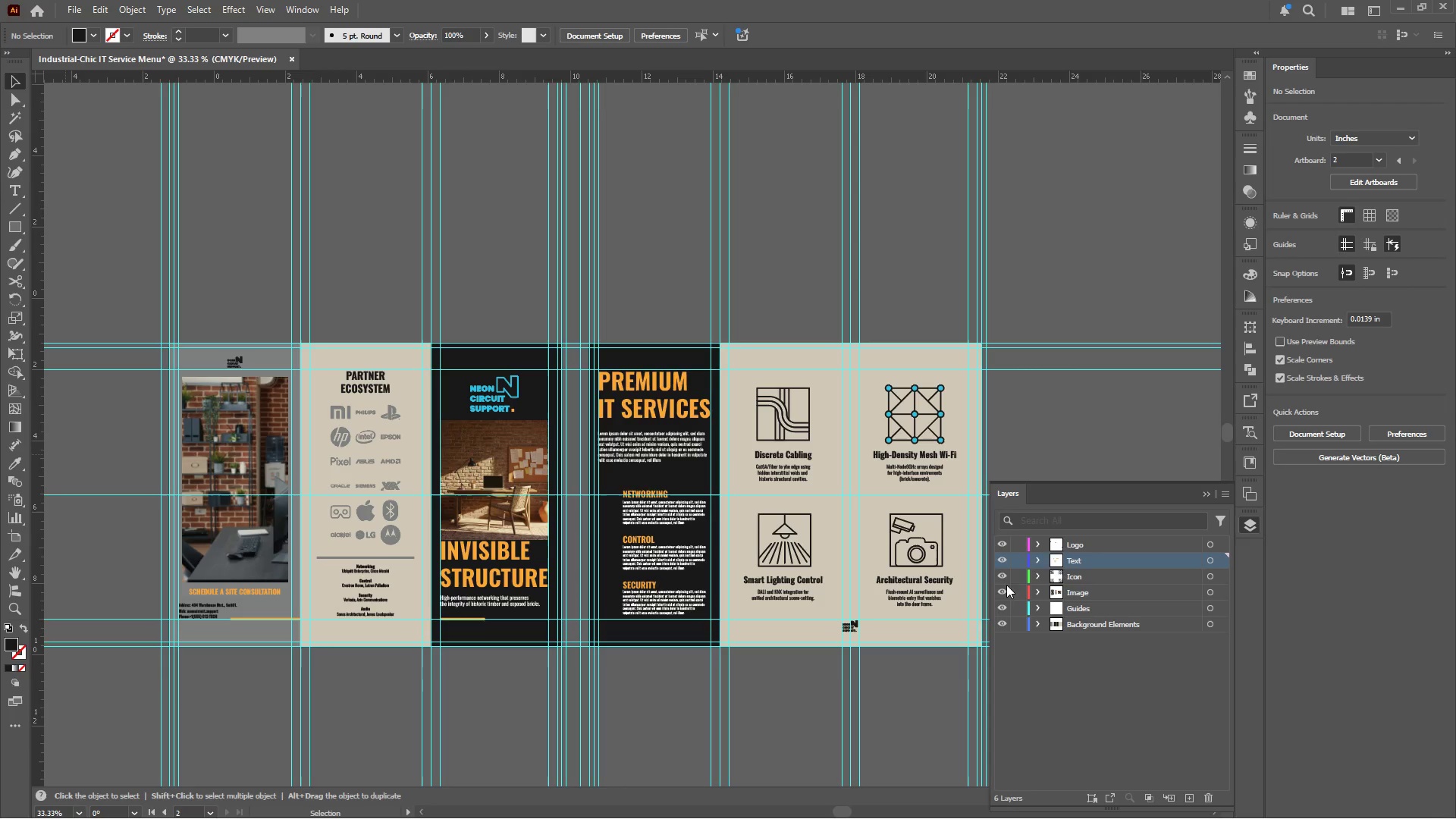 
left_click([1004, 591])
 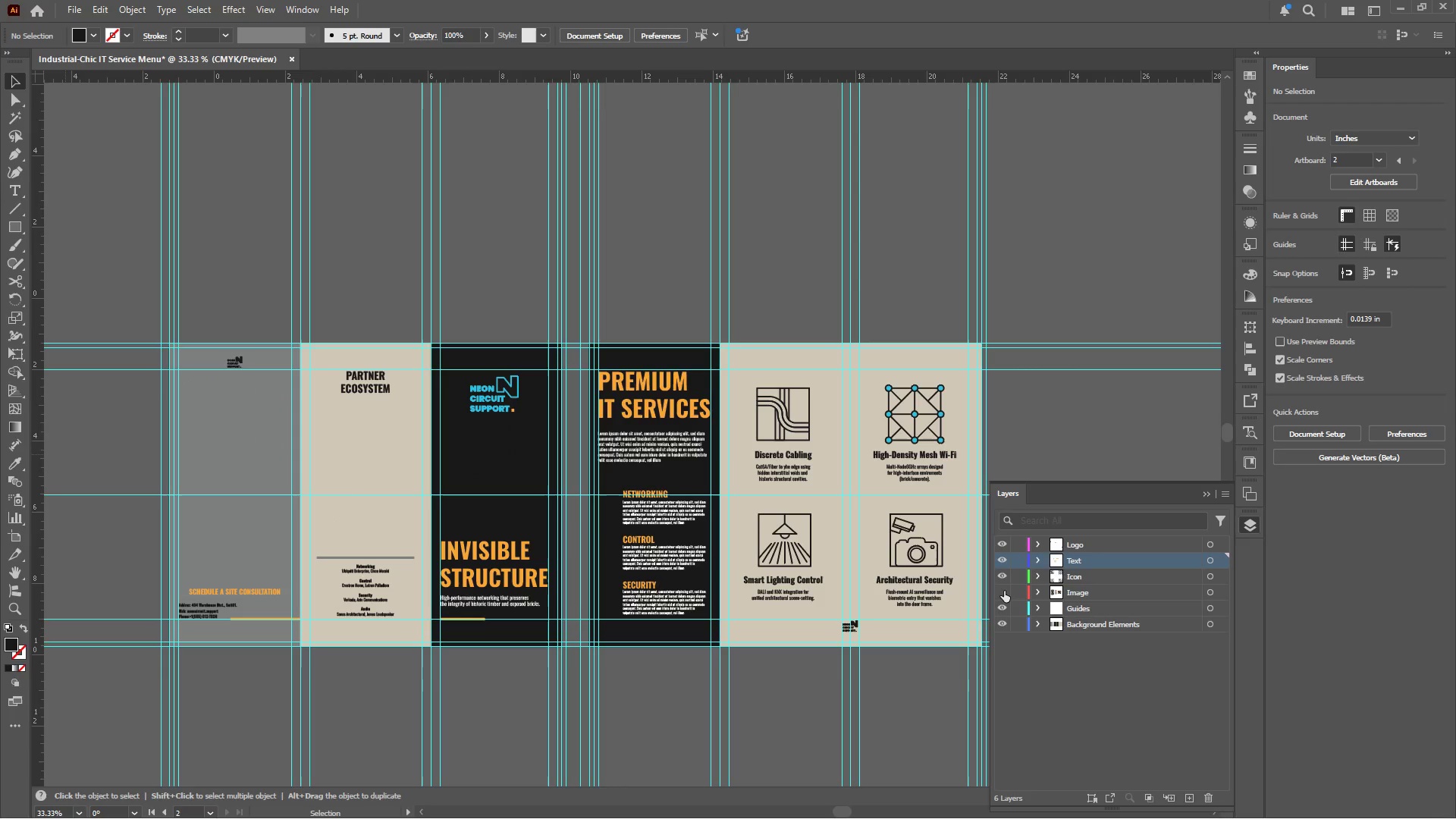 
left_click([1004, 591])
 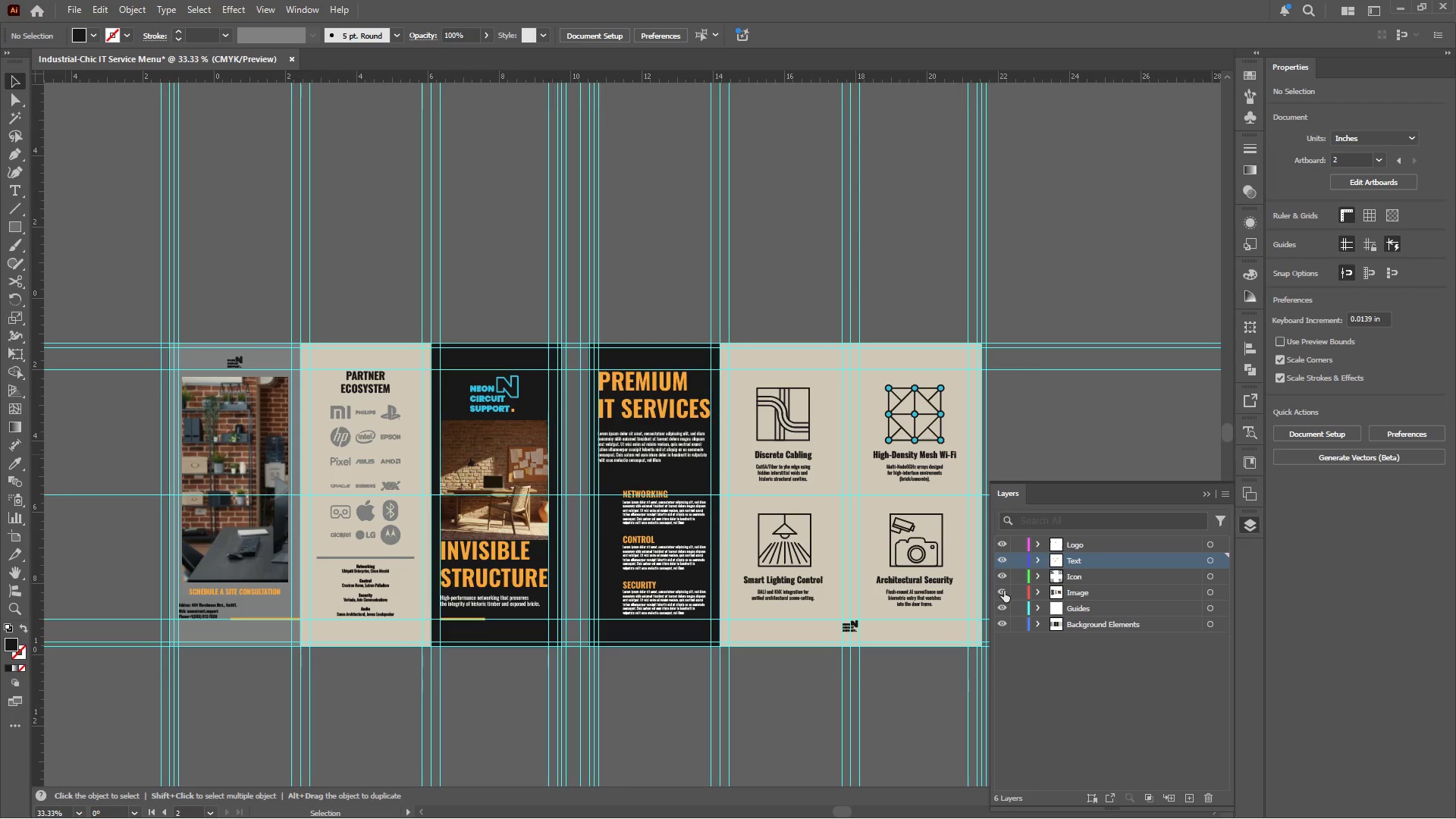 
left_click([1004, 591])
 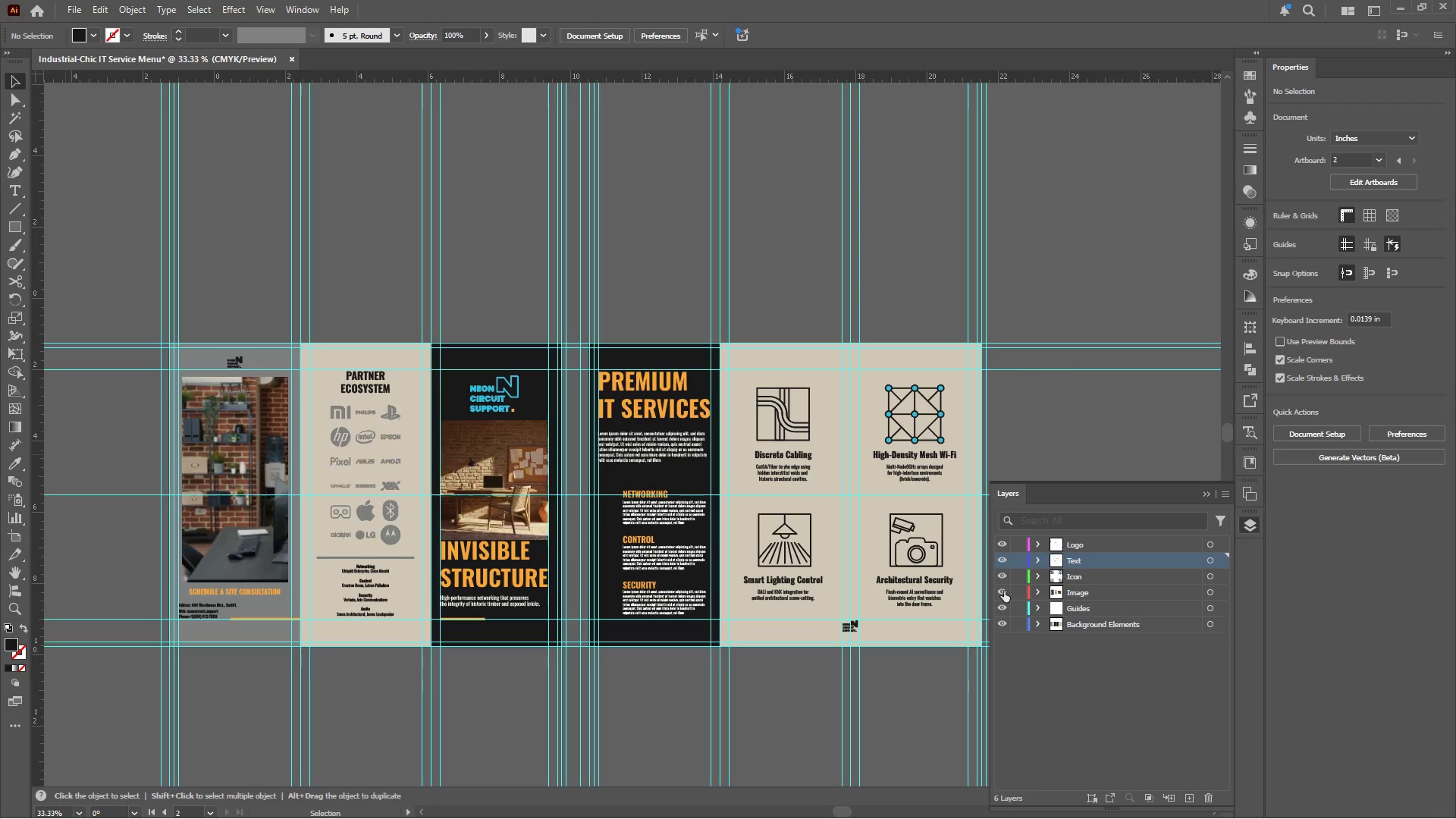 
double_click([1004, 591])
 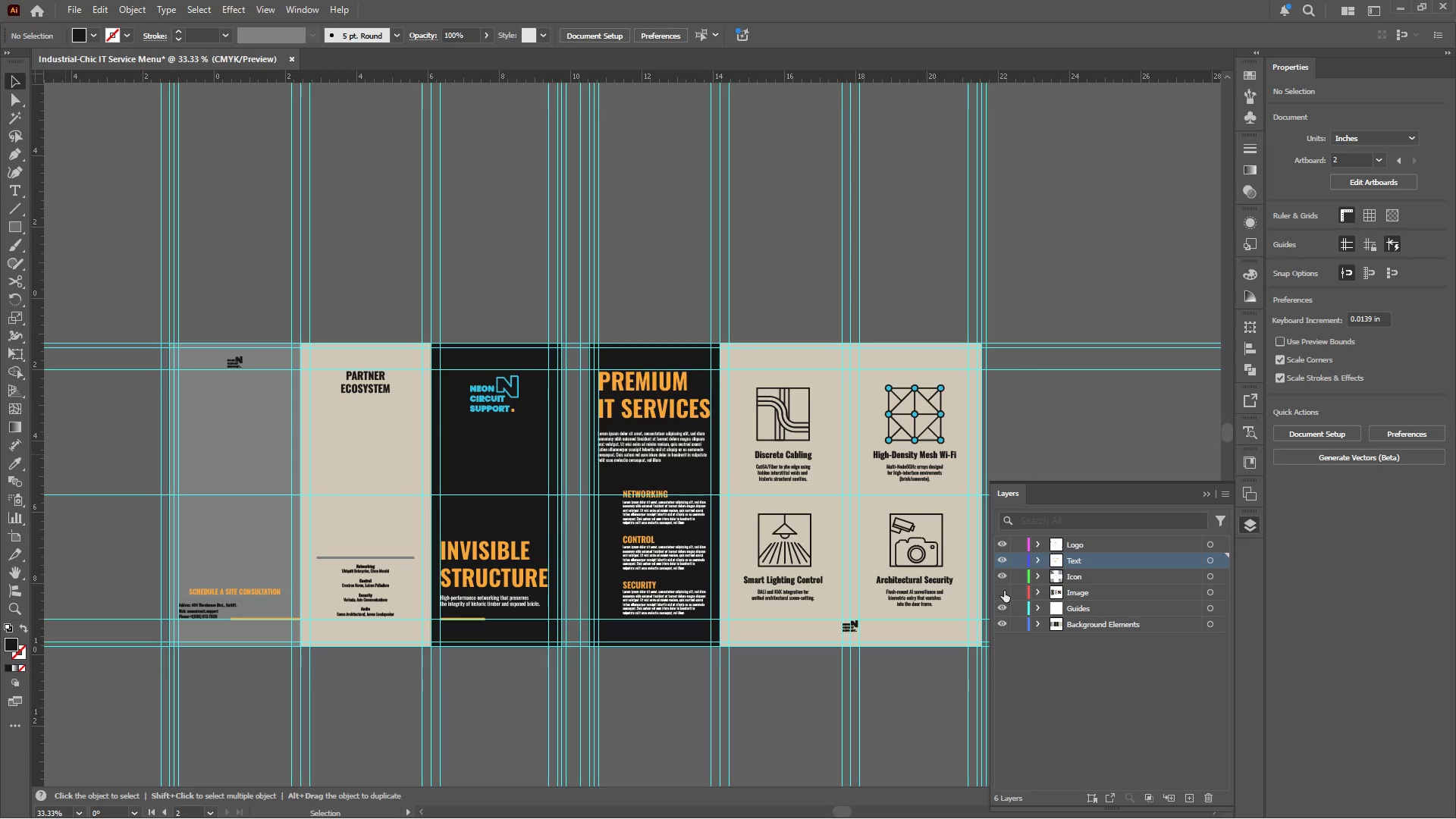 
left_click([1004, 591])
 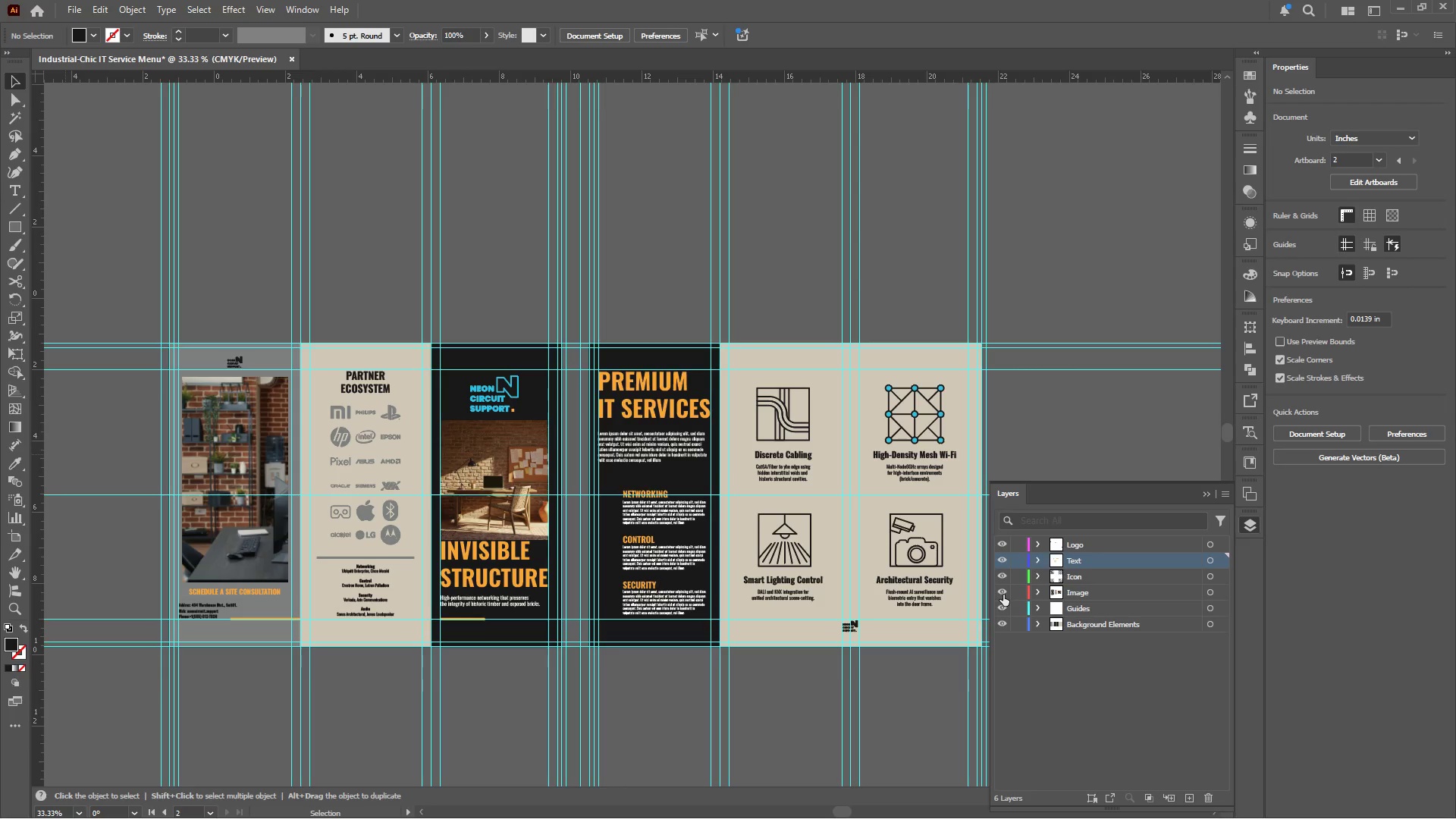 
left_click([1003, 604])
 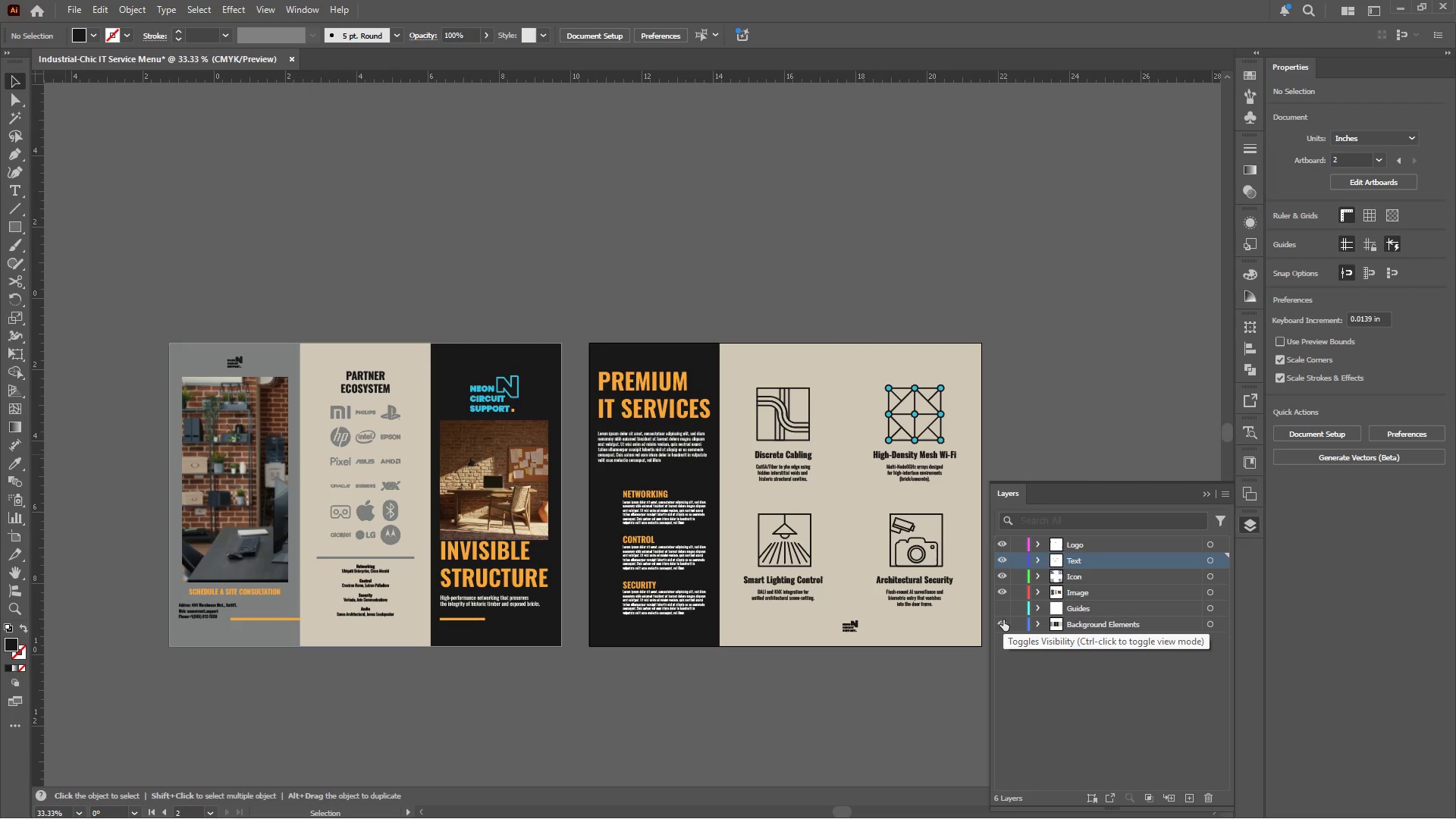 
left_click([1003, 610])
 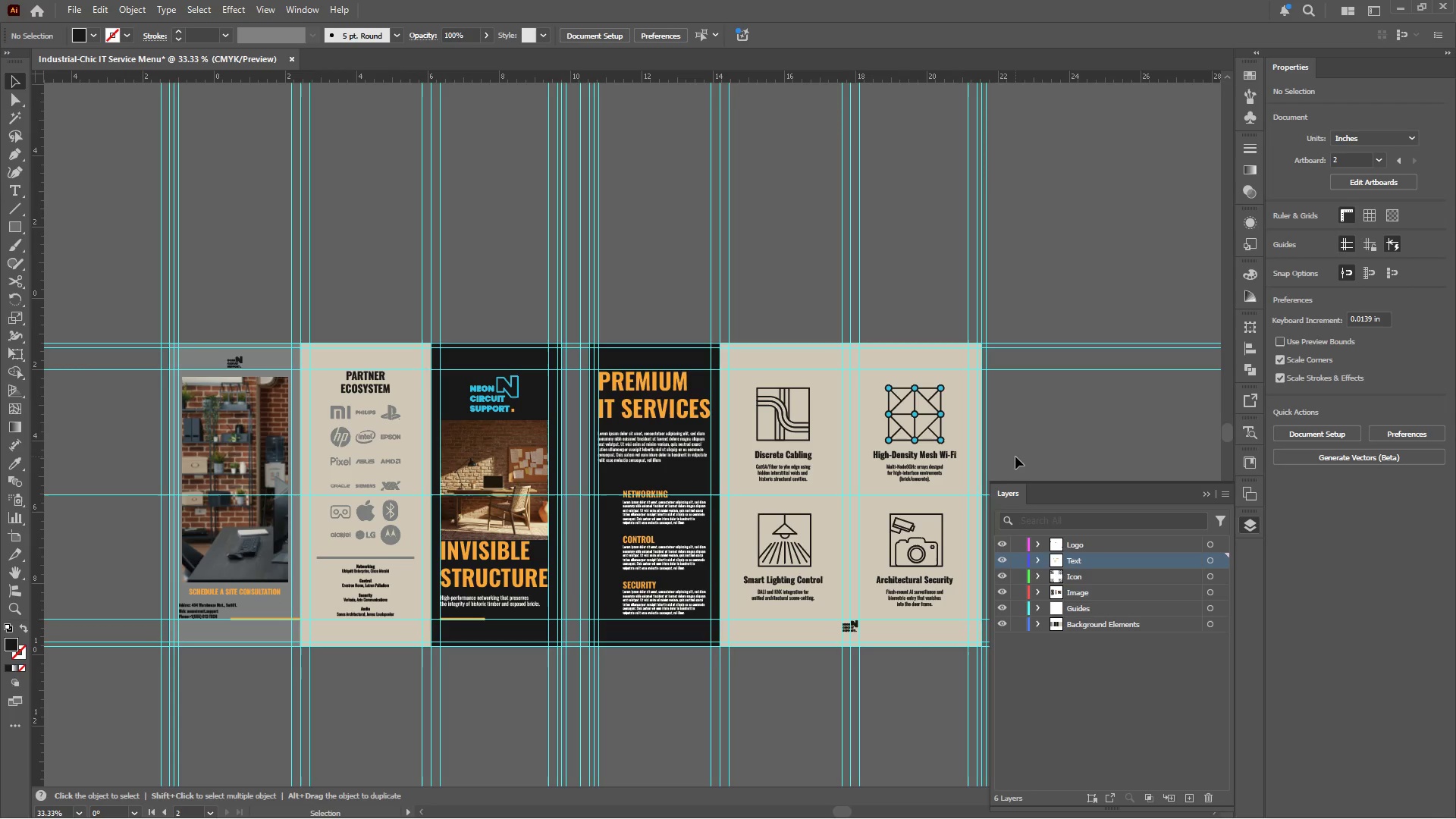 
left_click([1017, 447])
 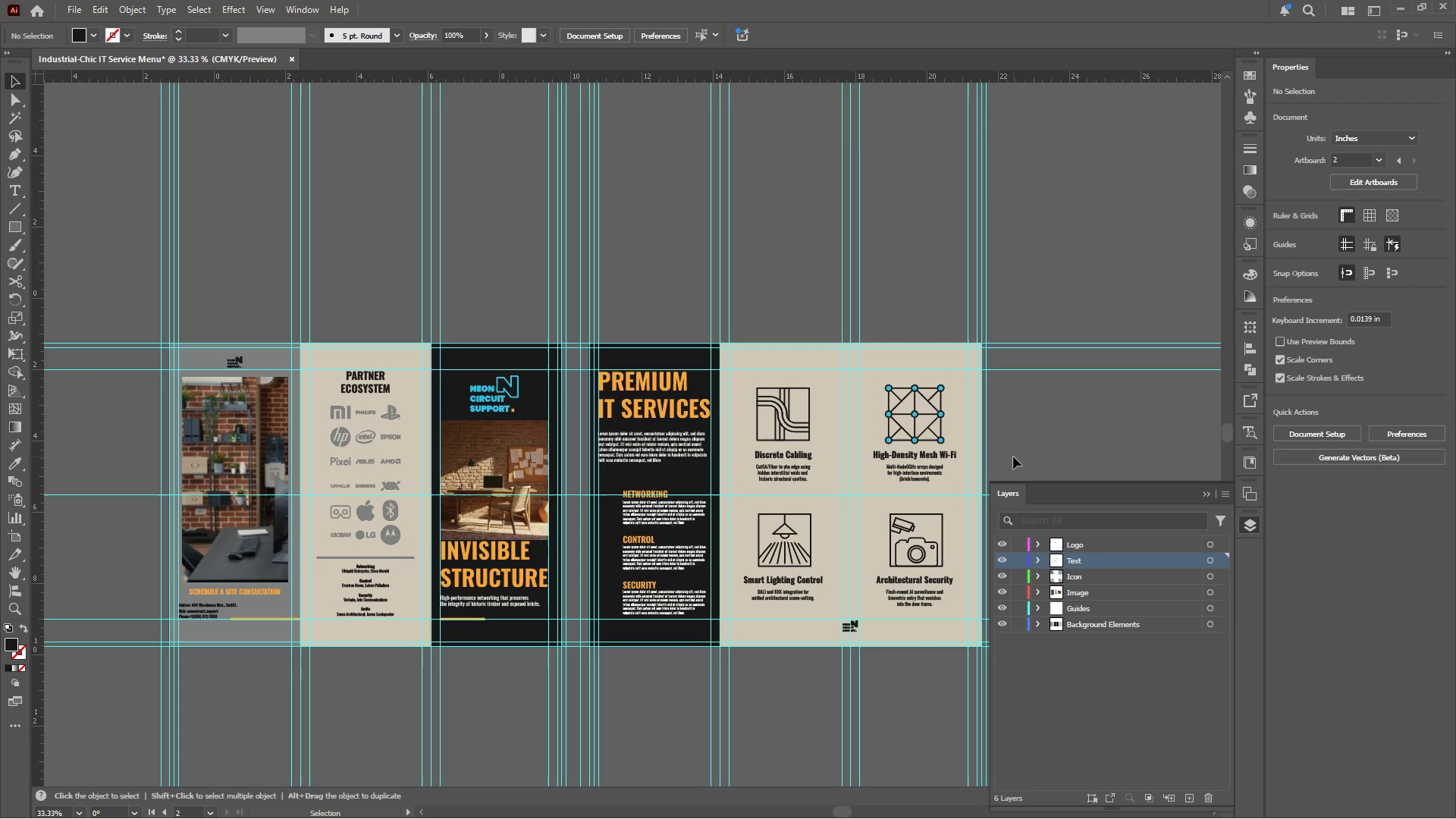 
key(Alt+Tab)